 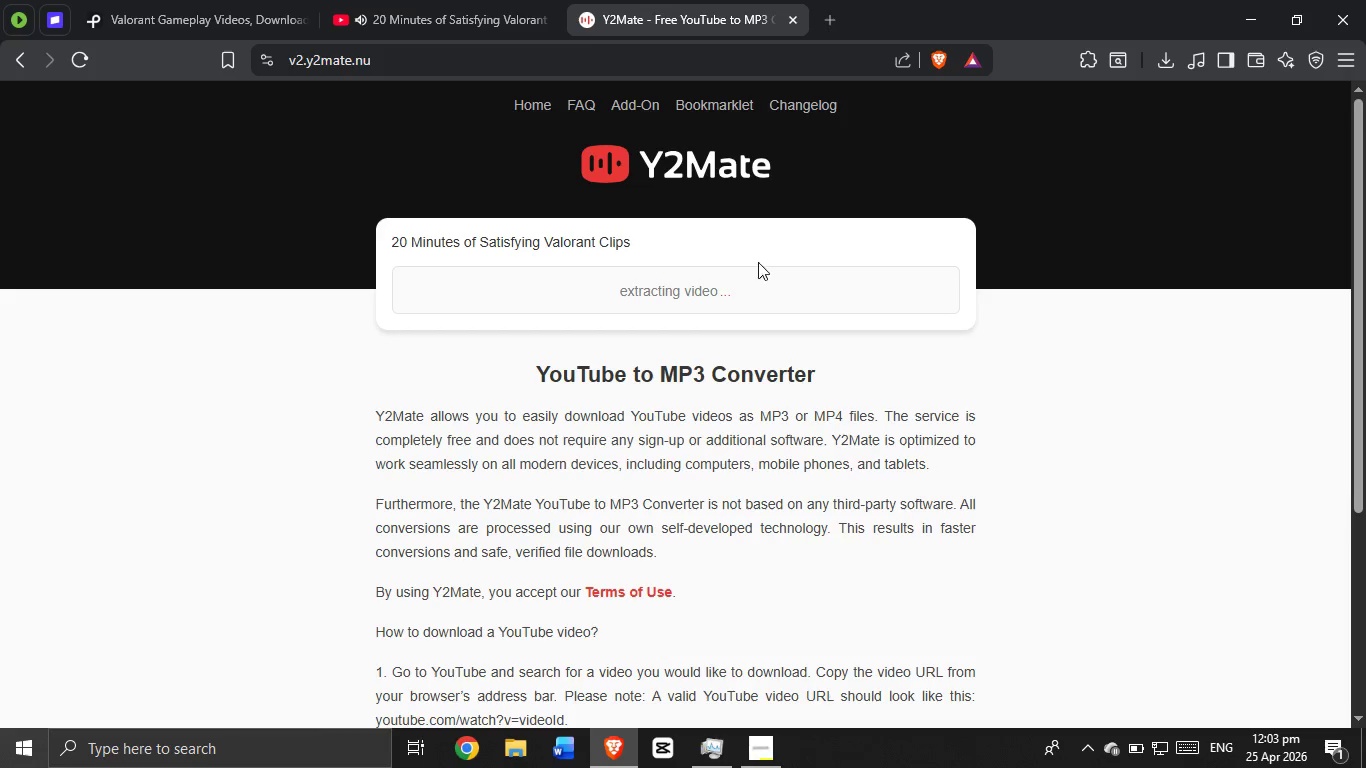 
mouse_move([678, 730])
 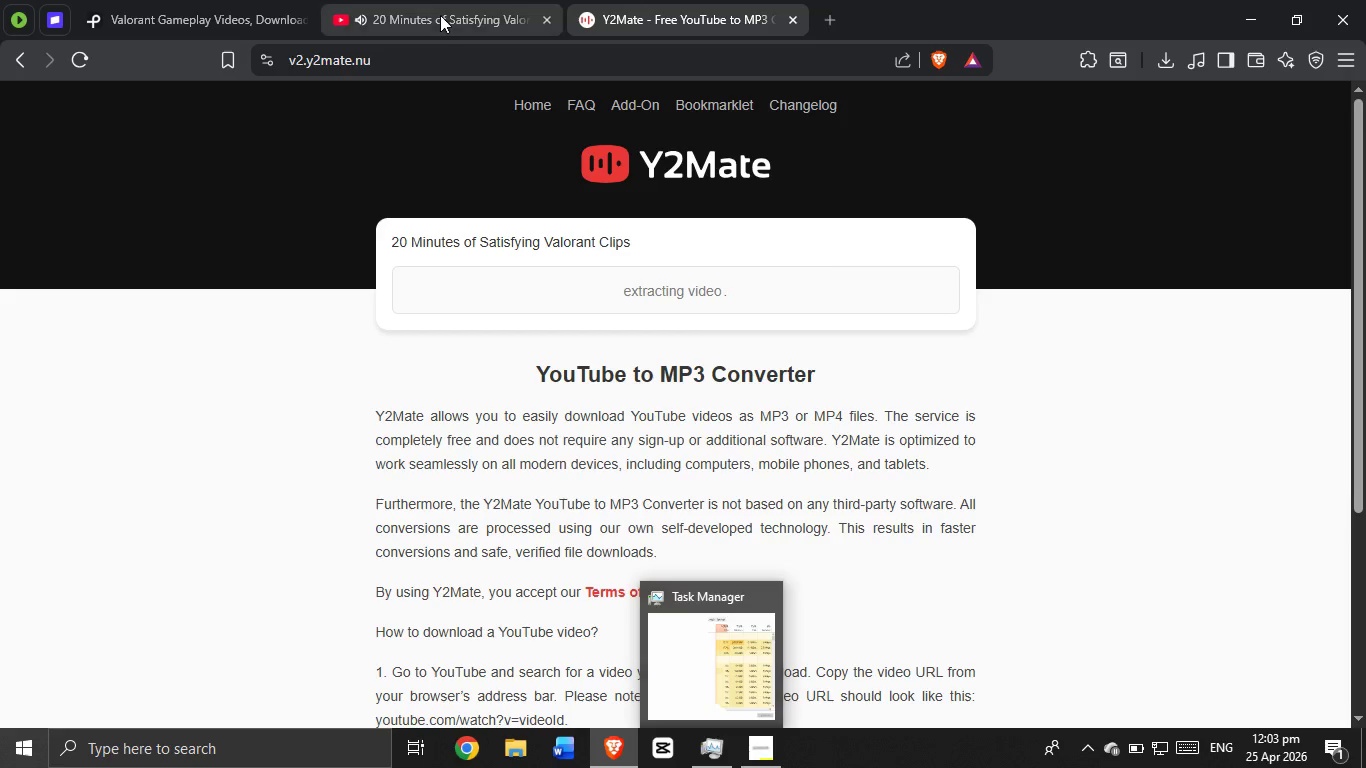 
left_click([440, 14])
 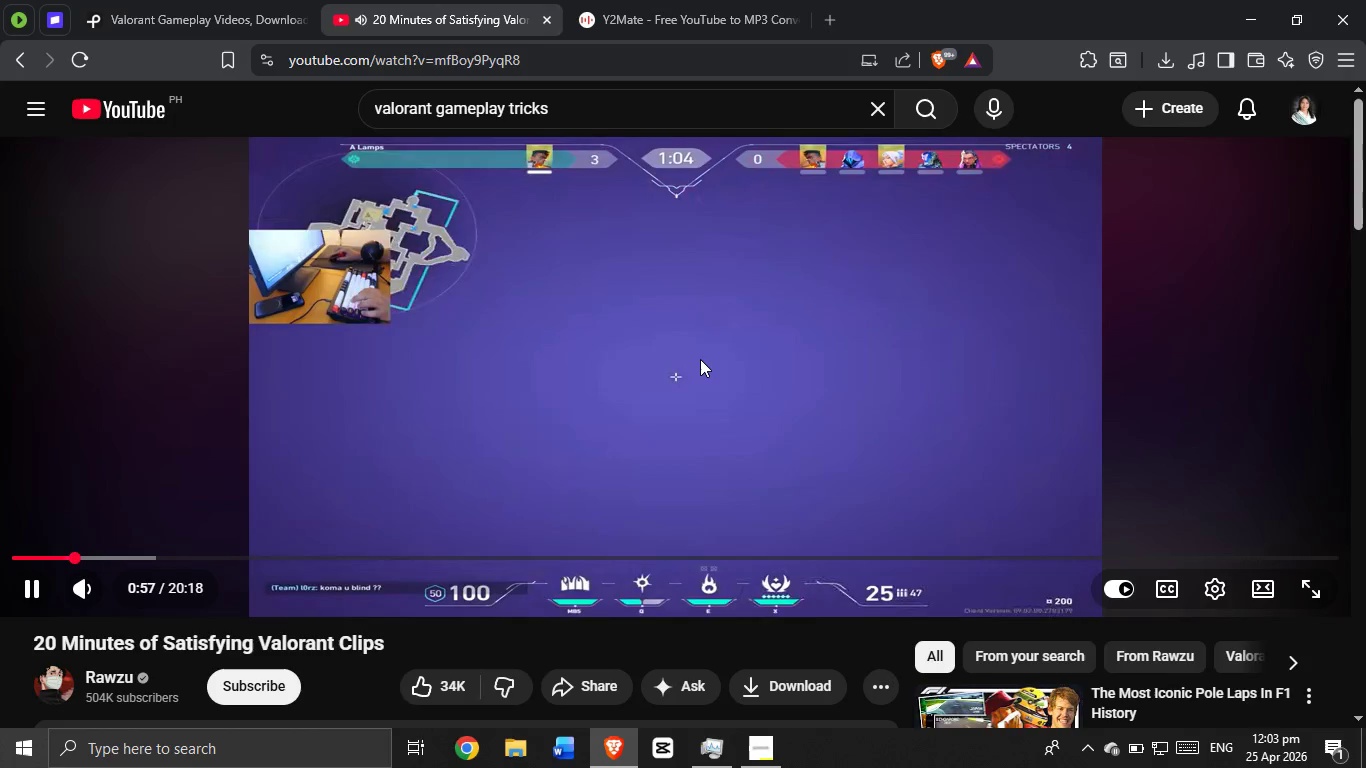 
wait(9.22)
 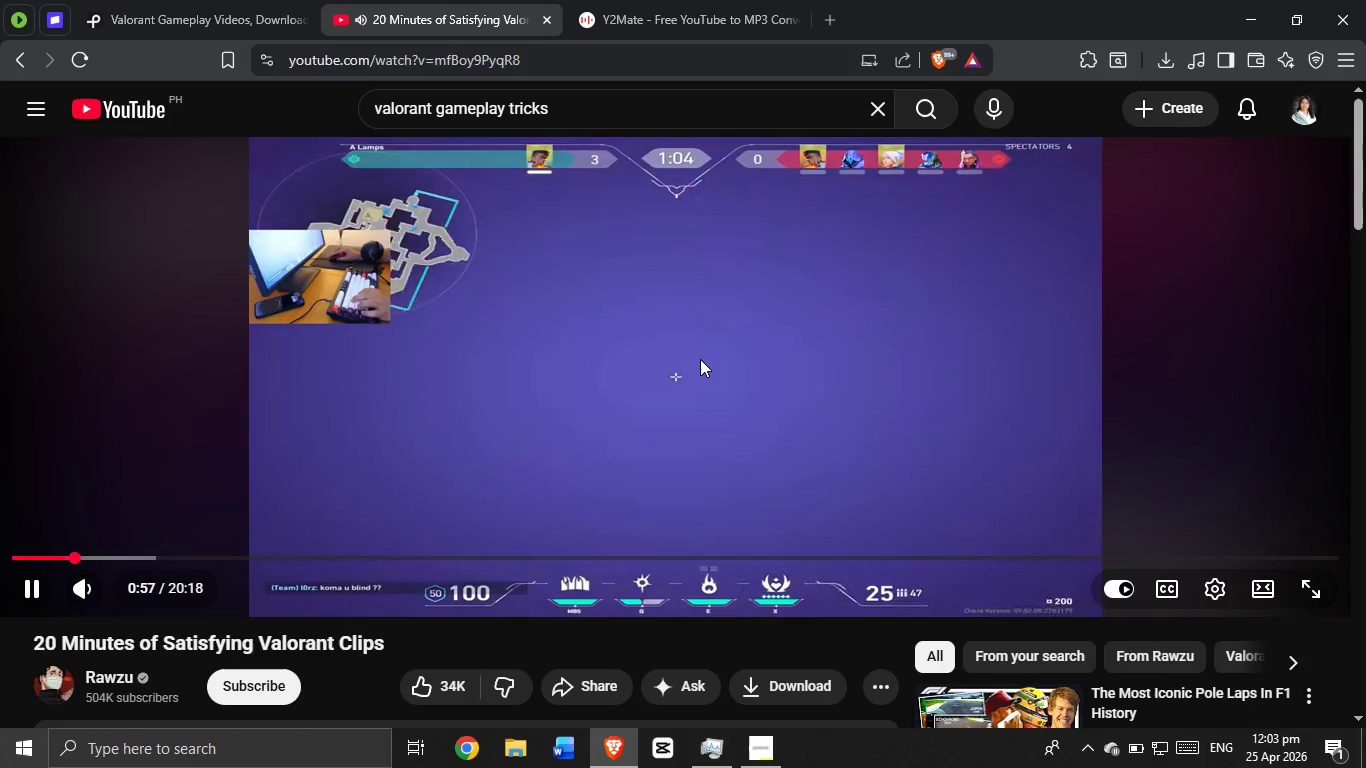 
left_click([727, 0])
 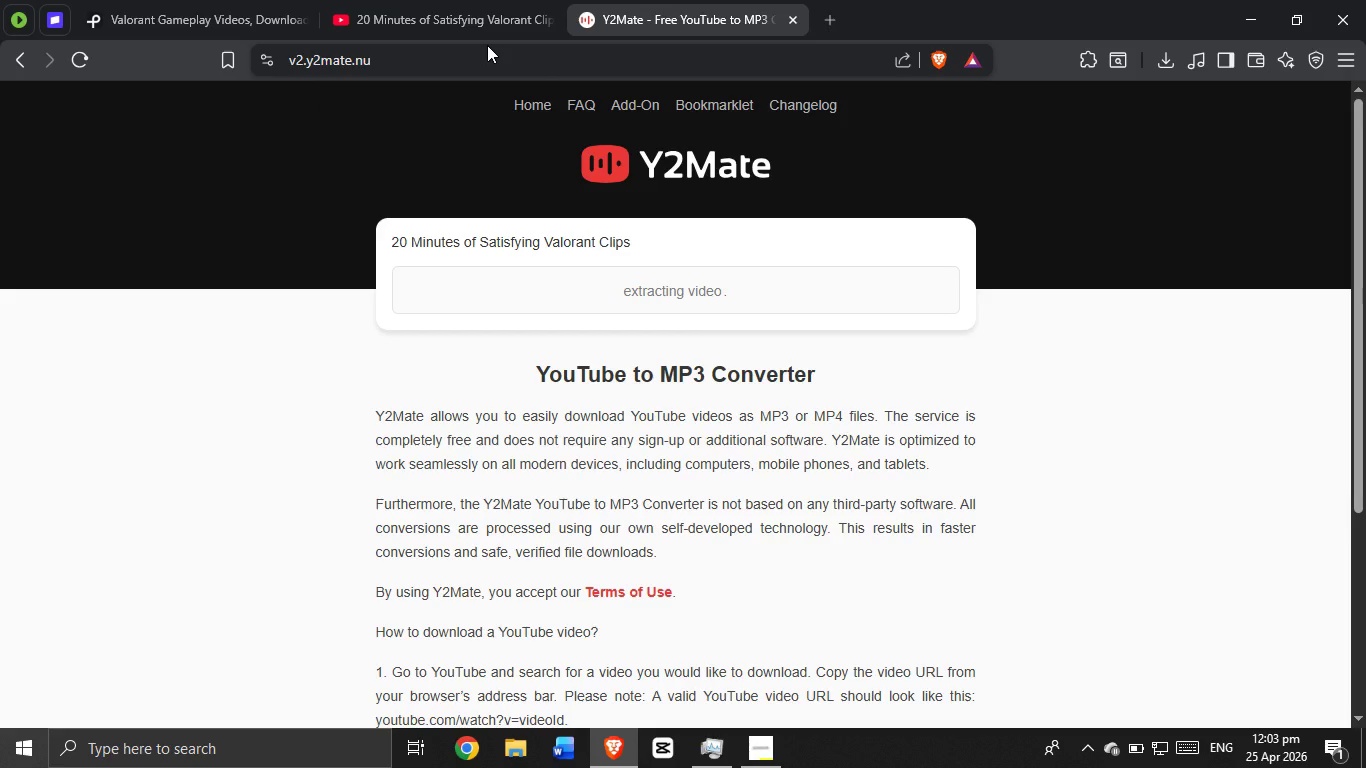 
wait(5.83)
 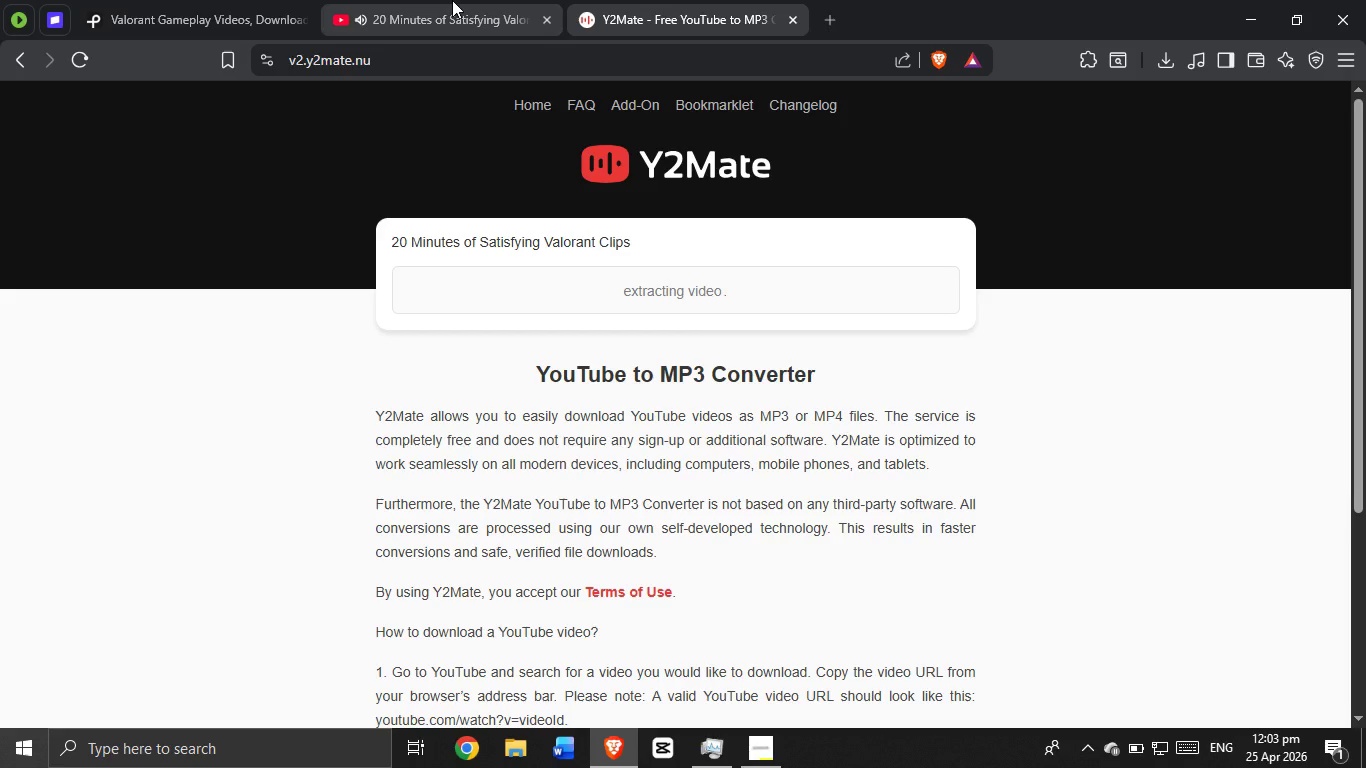 
mouse_move([75, 10])
 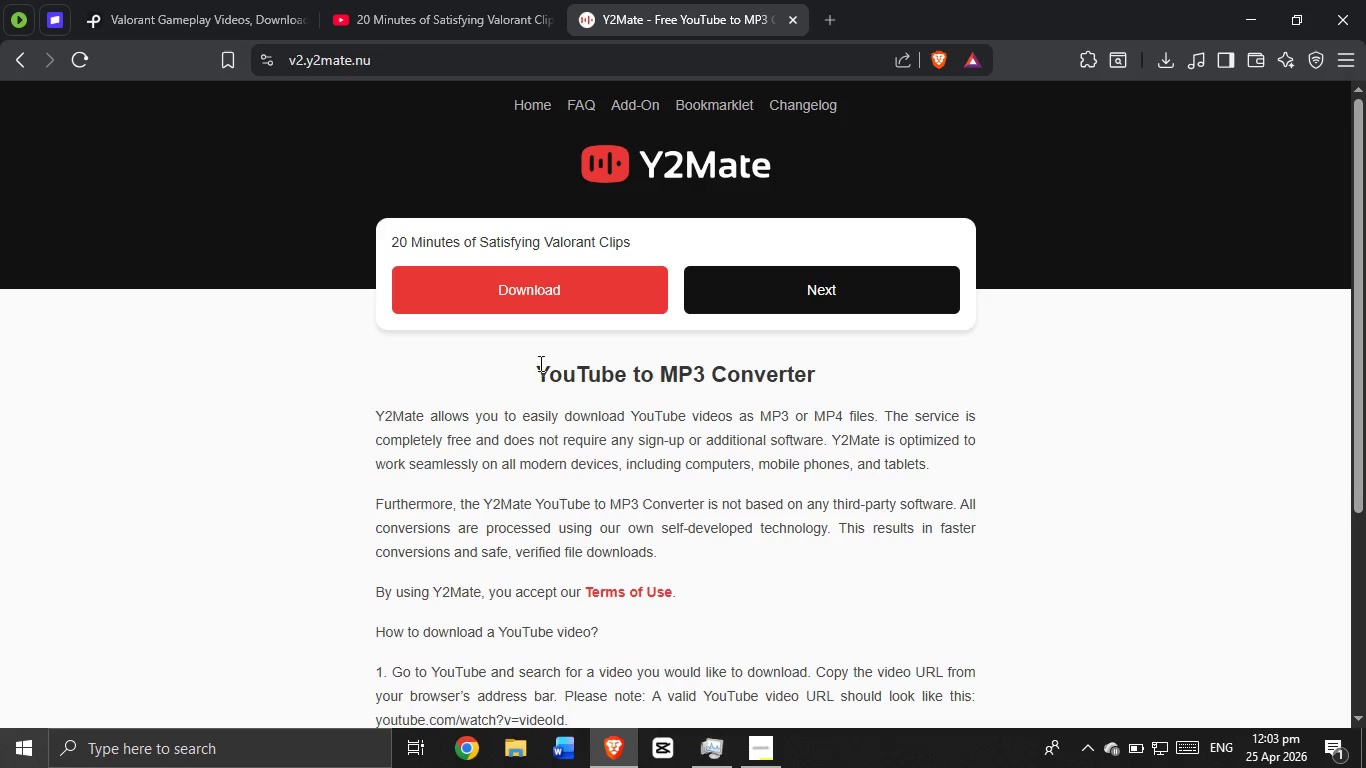 
left_click([580, 304])
 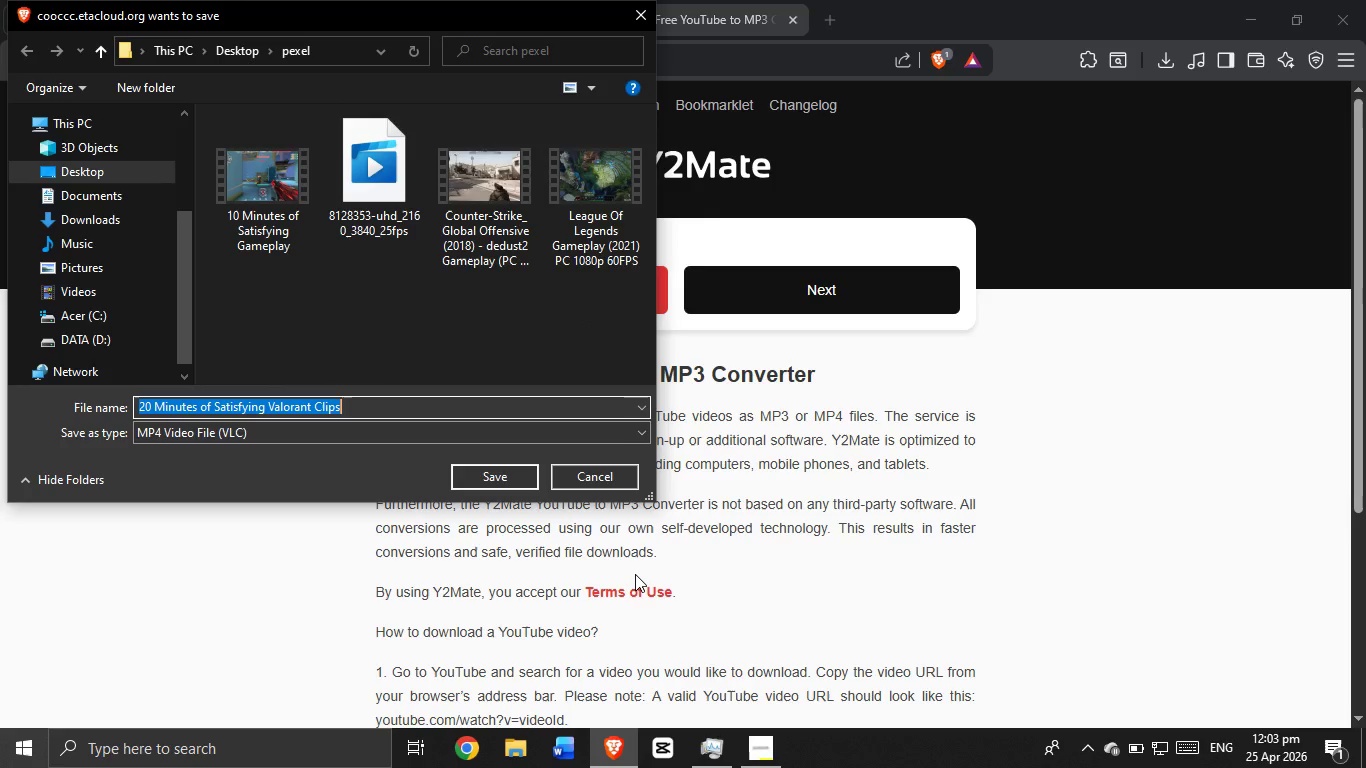 
left_click([509, 485])
 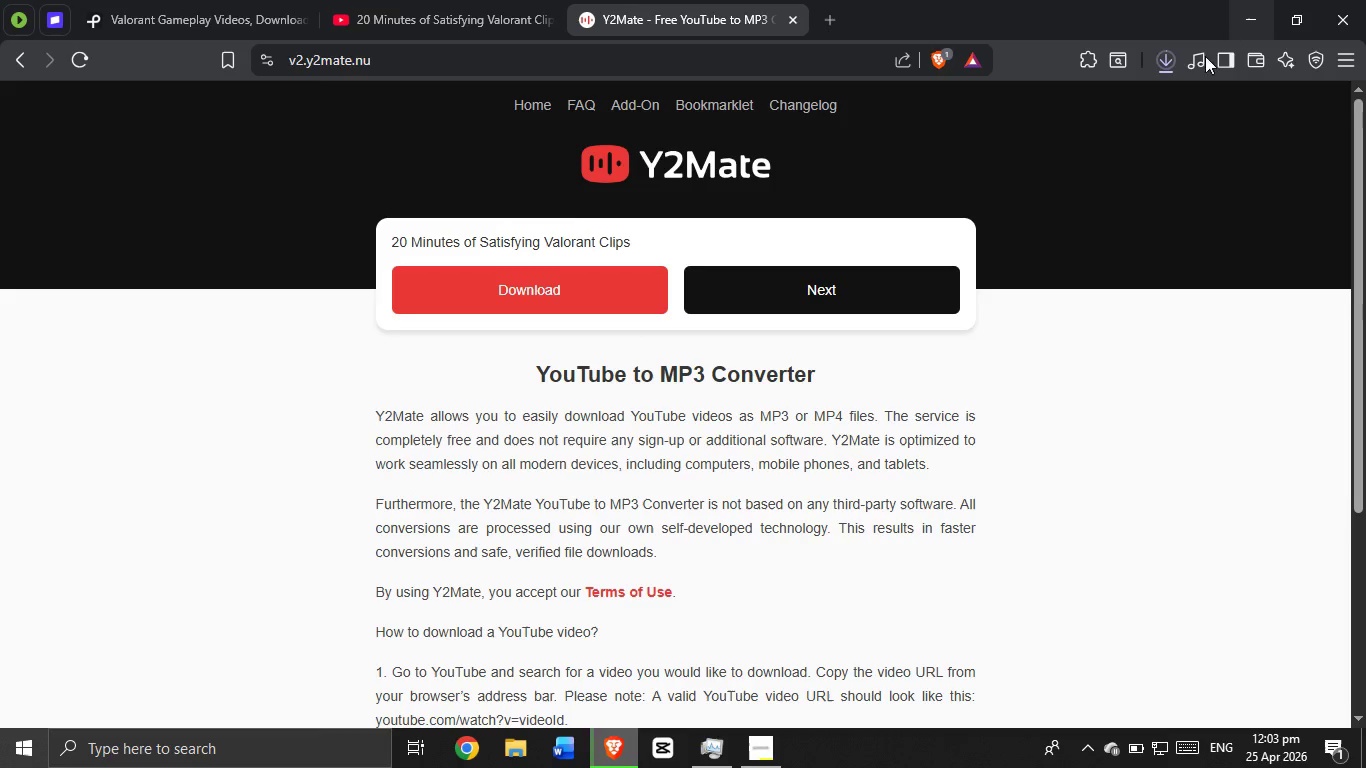 
left_click([1173, 62])
 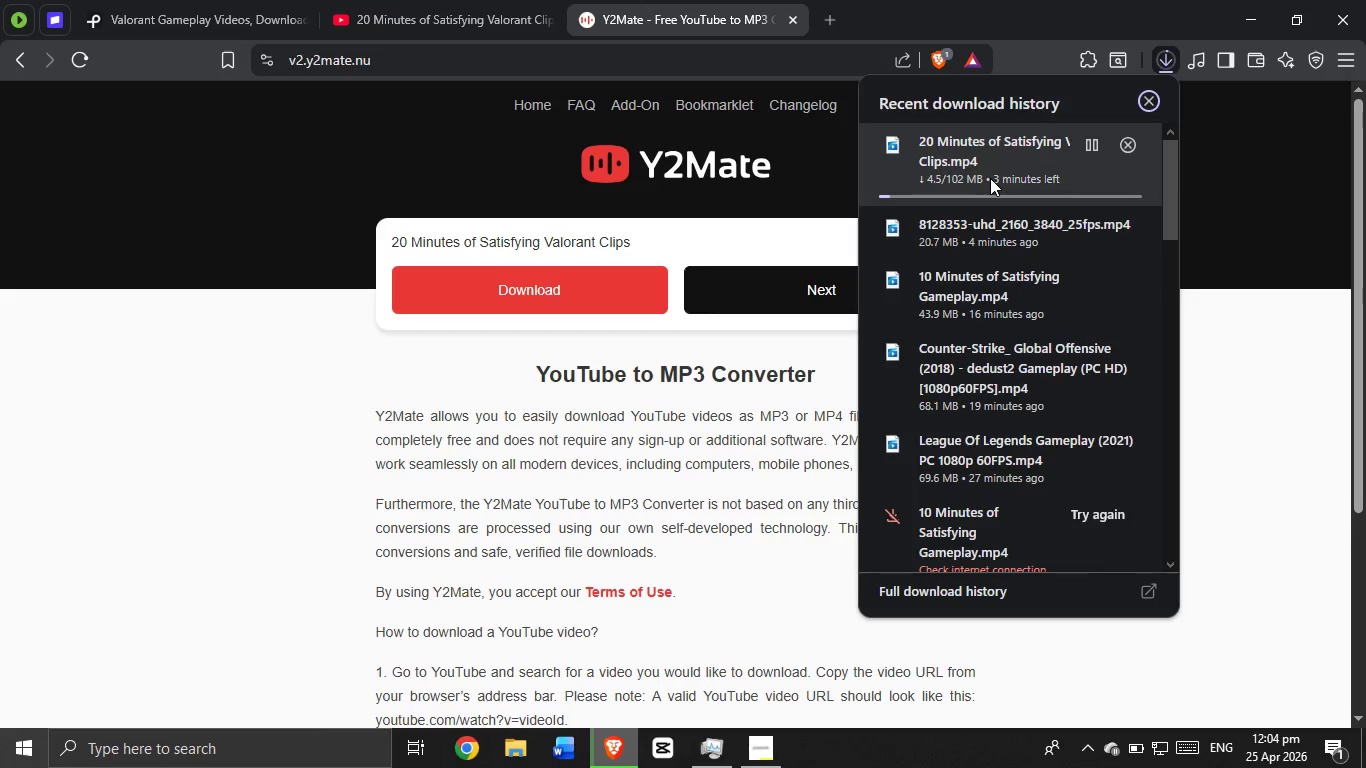 
scroll: coordinate [990, 178], scroll_direction: down, amount: 3.0
 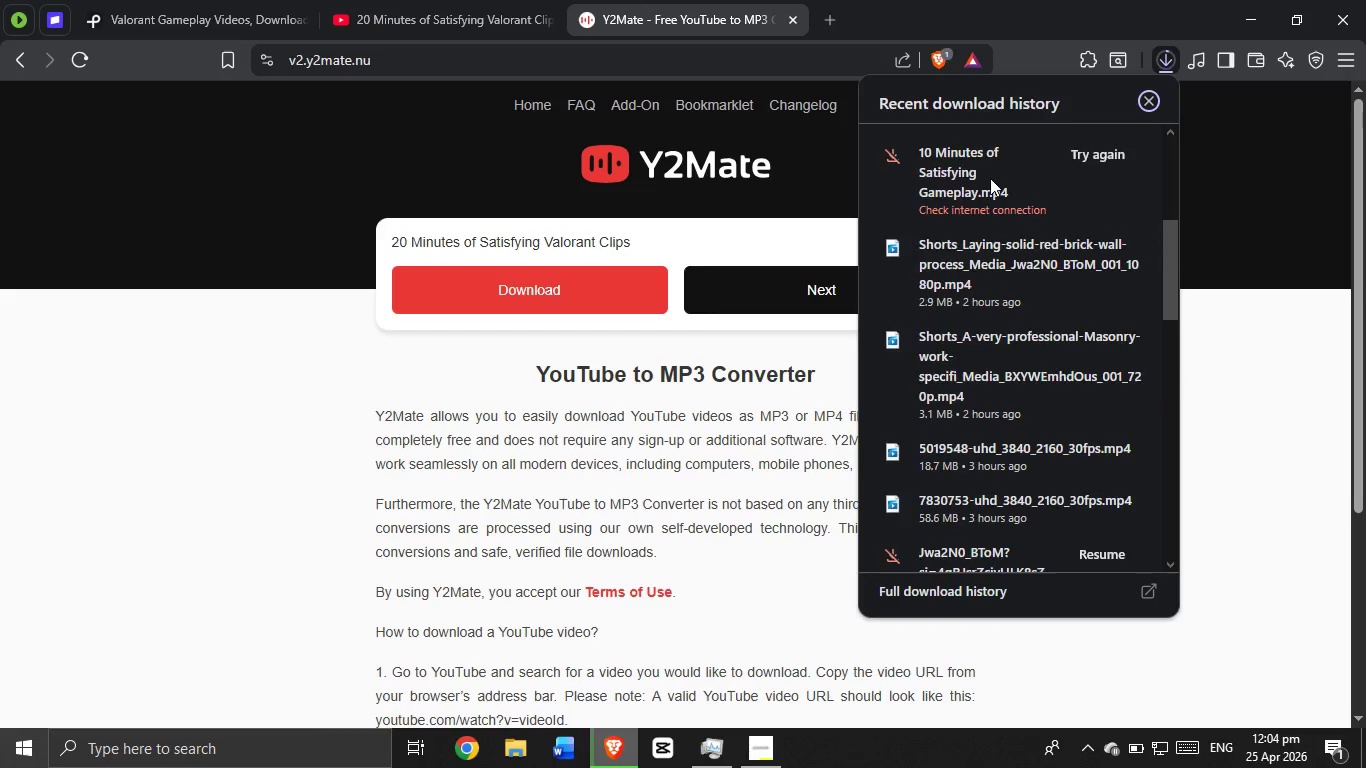 
scroll: coordinate [988, 179], scroll_direction: up, amount: 23.0
 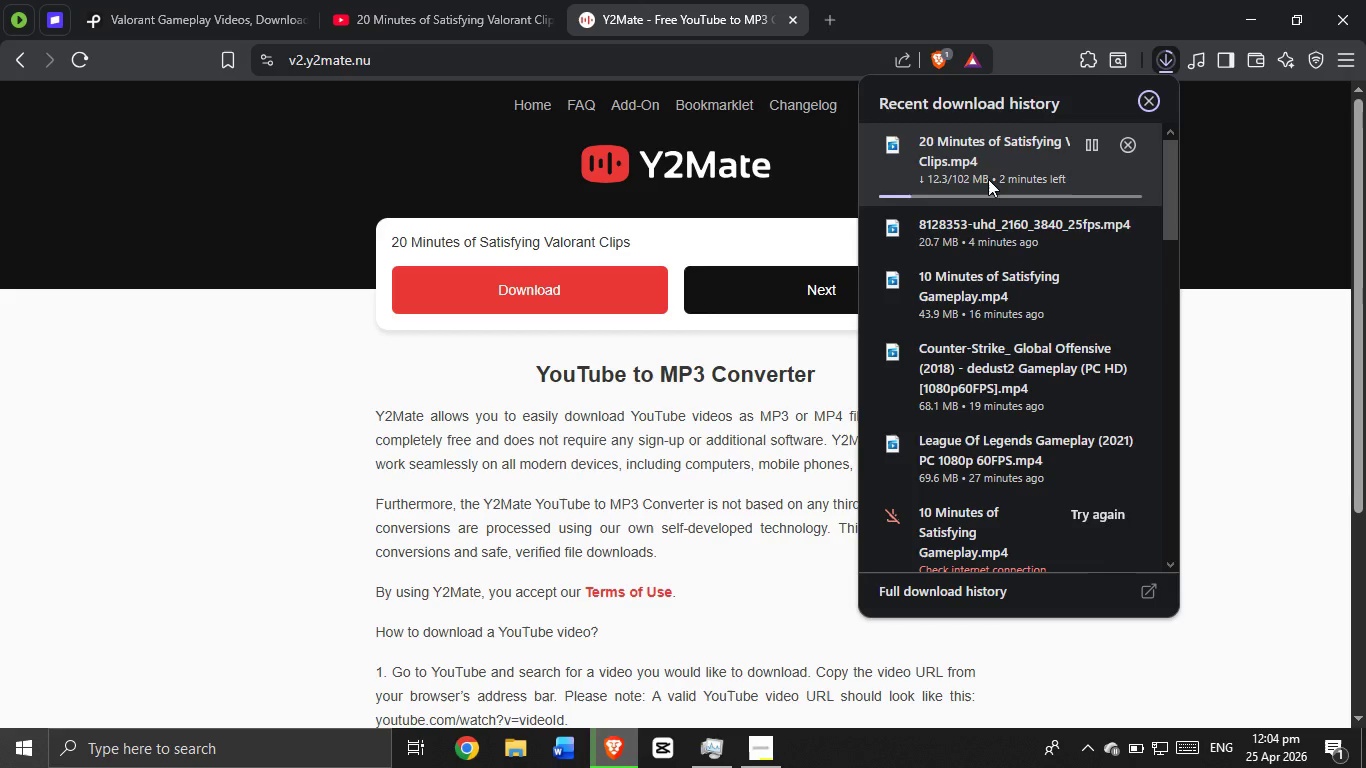 
scroll: coordinate [988, 179], scroll_direction: down, amount: 11.0
 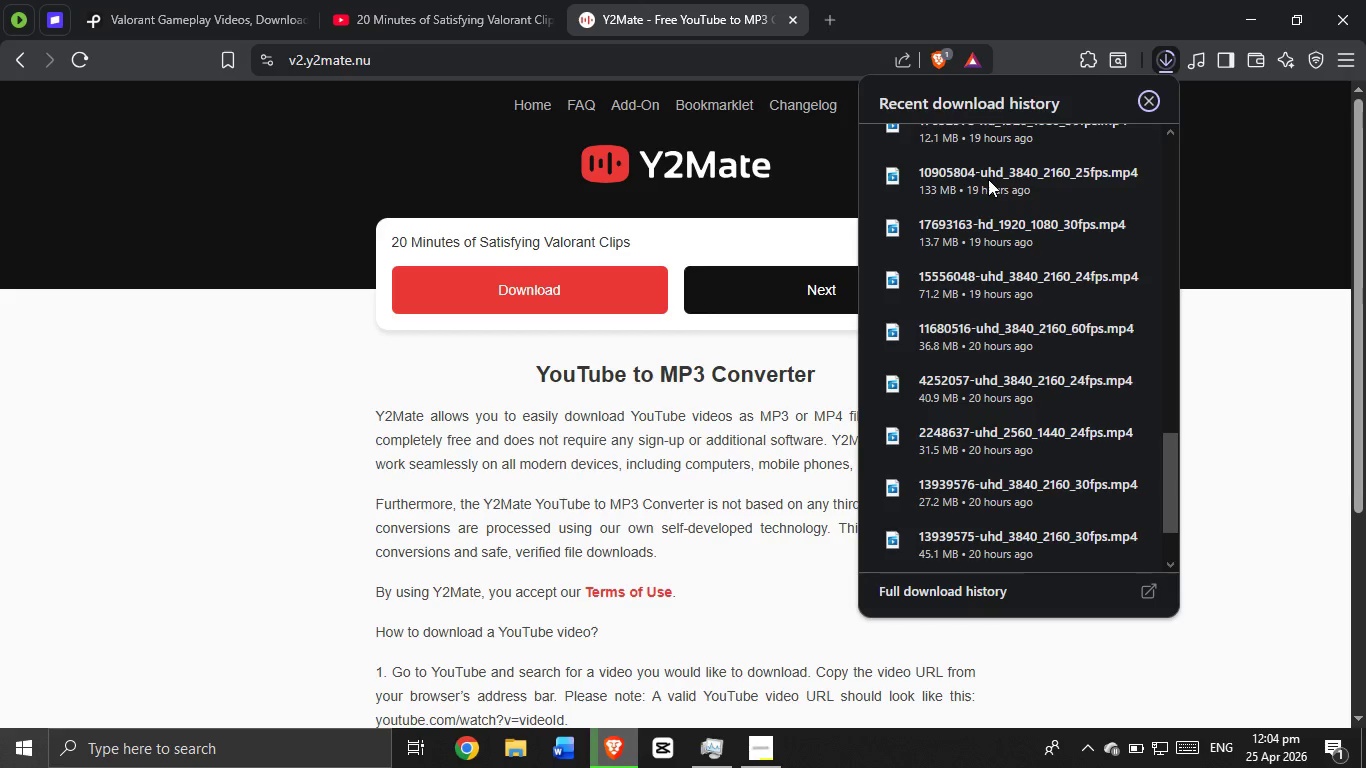 
wait(12.14)
 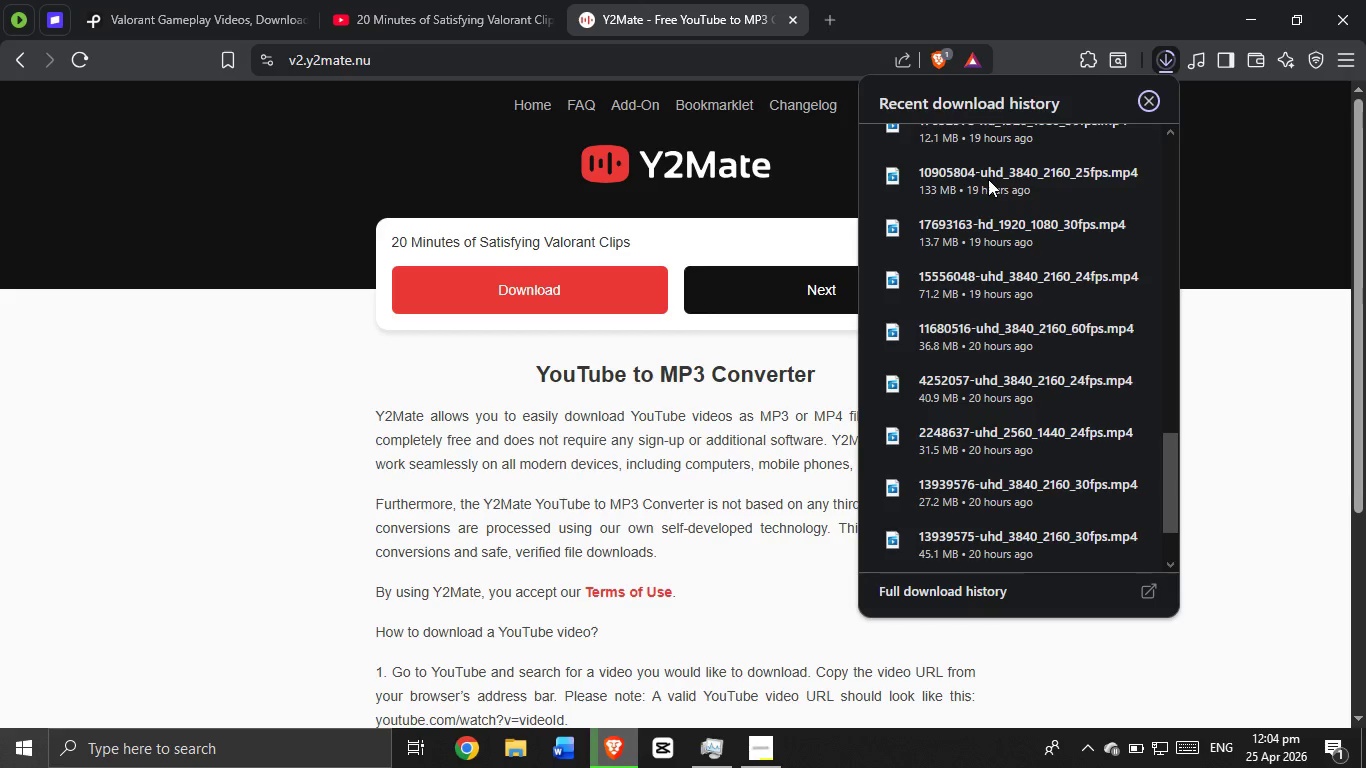 
scroll: coordinate [988, 179], scroll_direction: down, amount: 3.0
 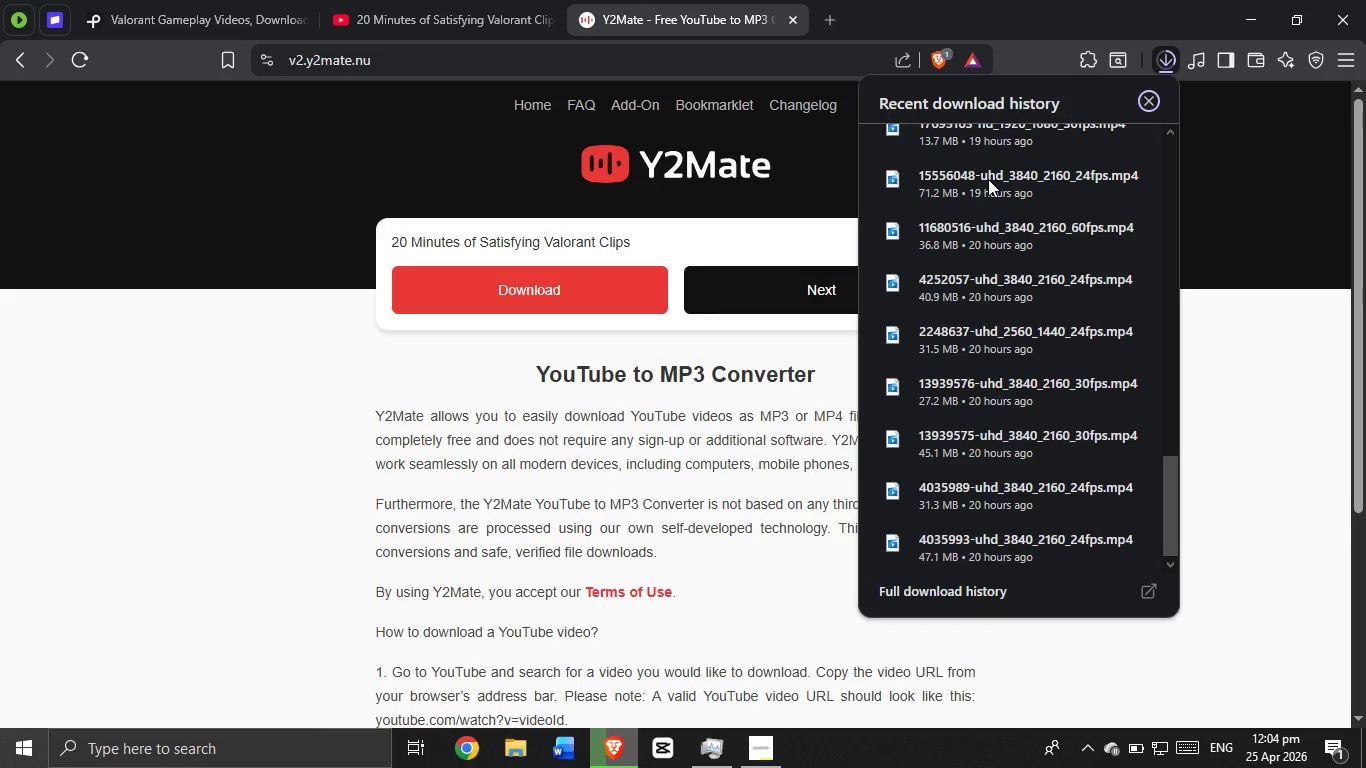 
wait(22.16)
 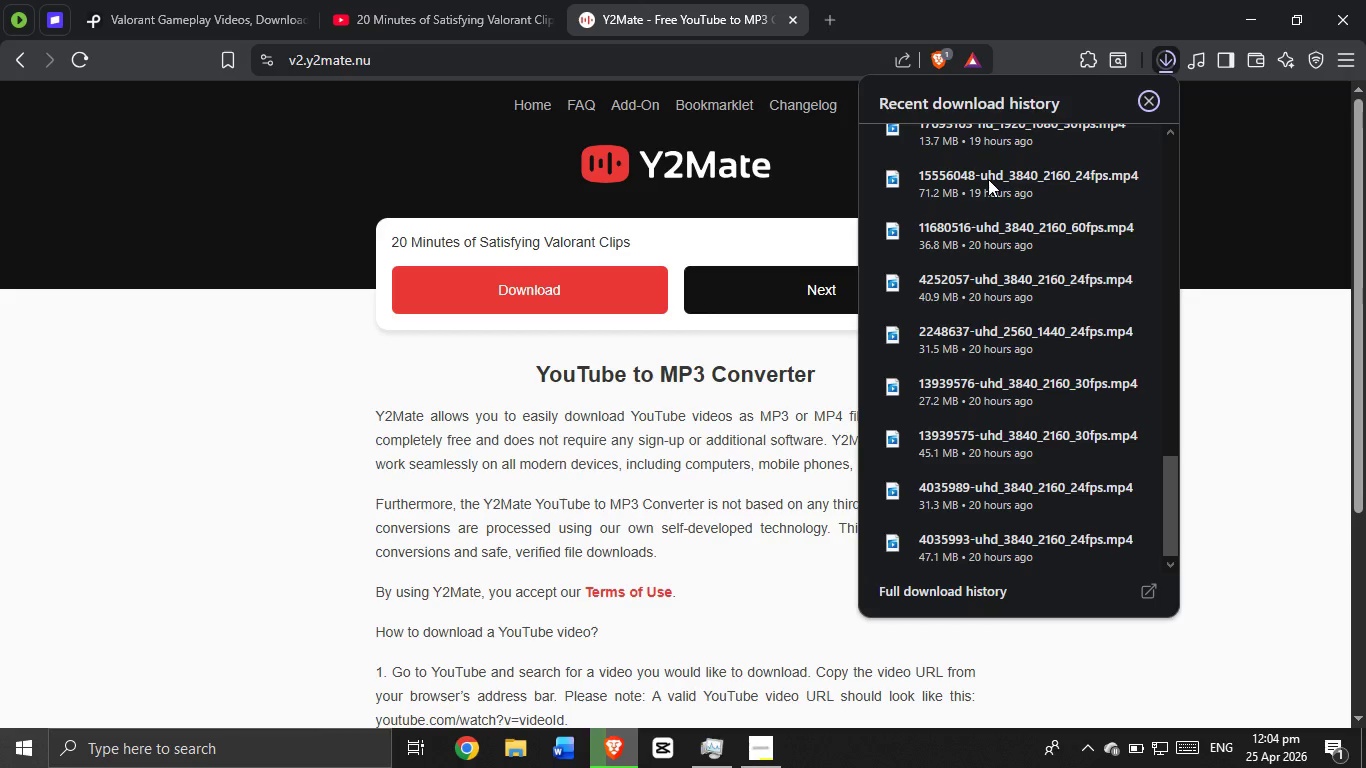 
scroll: coordinate [988, 179], scroll_direction: down, amount: 2.0
 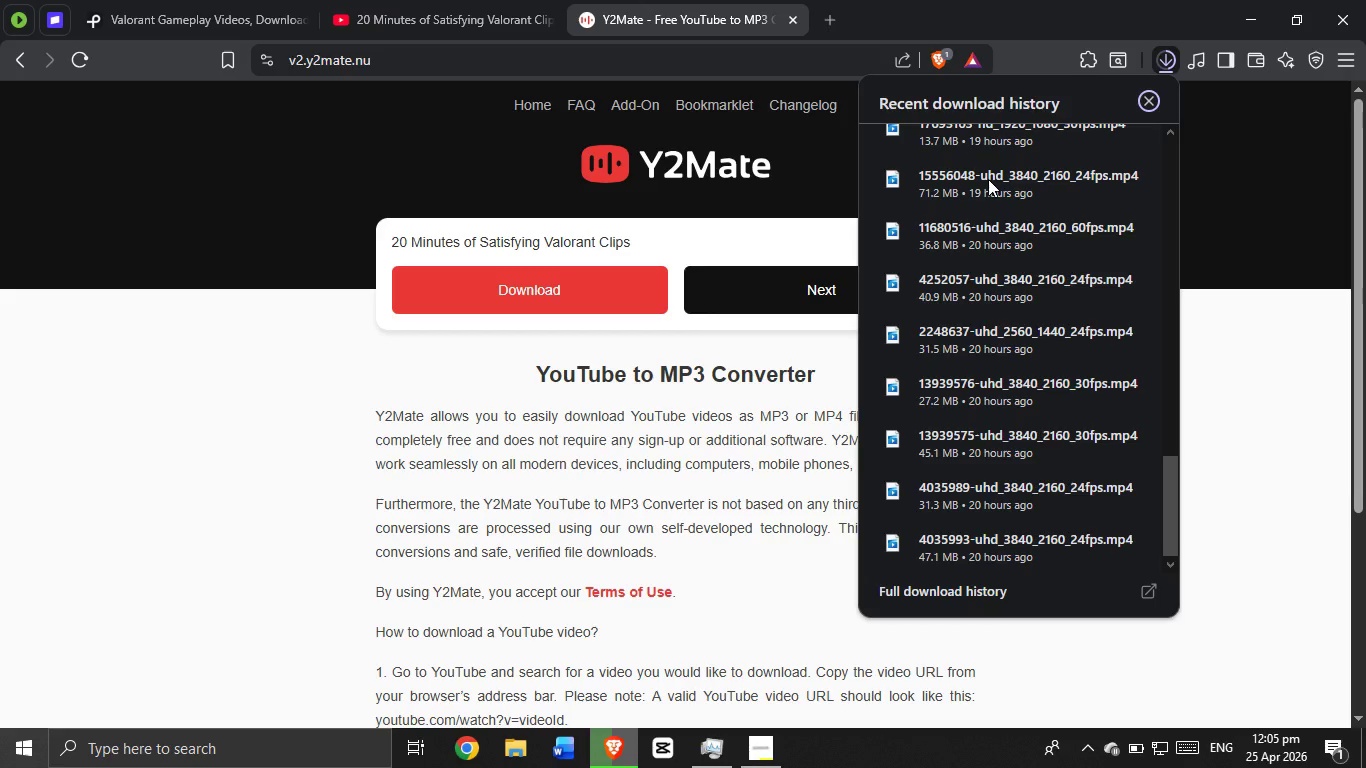 
wait(14.89)
 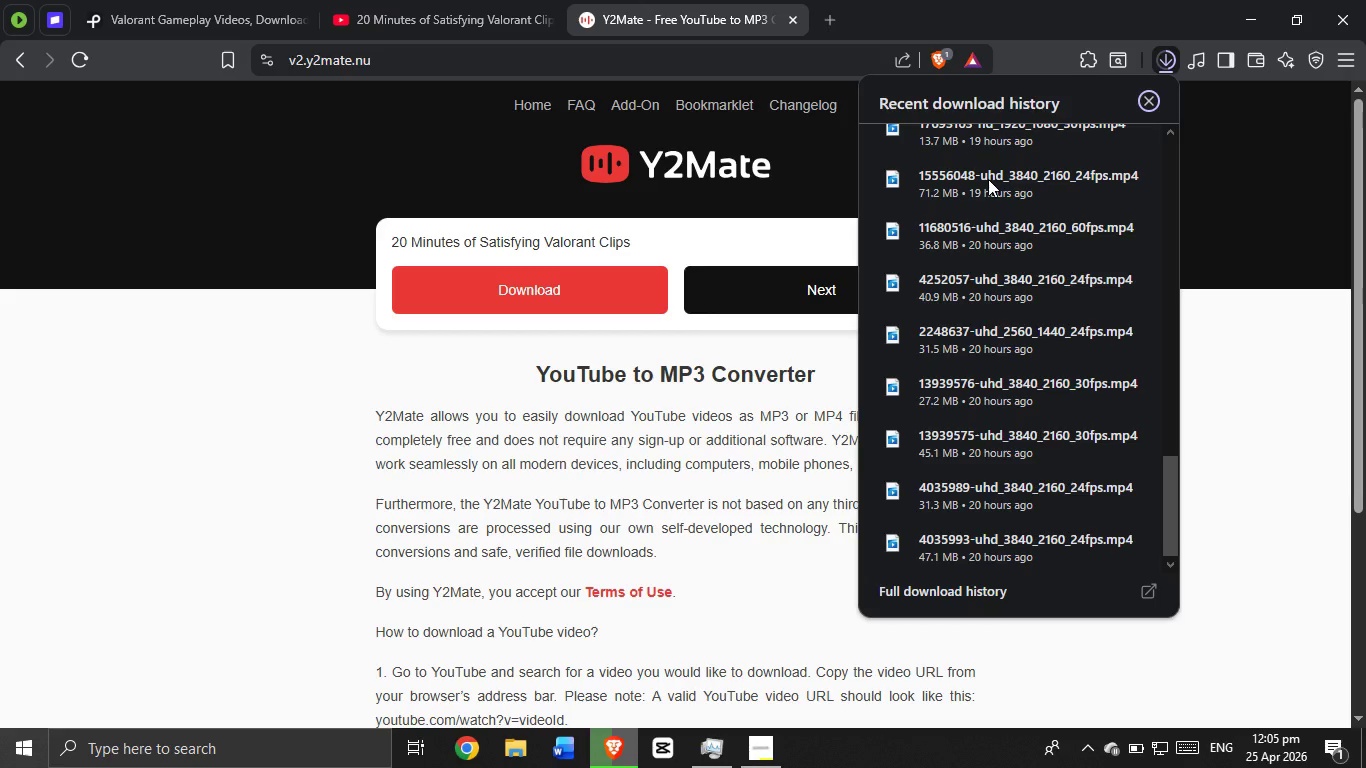 
scroll: coordinate [988, 179], scroll_direction: up, amount: 2.0
 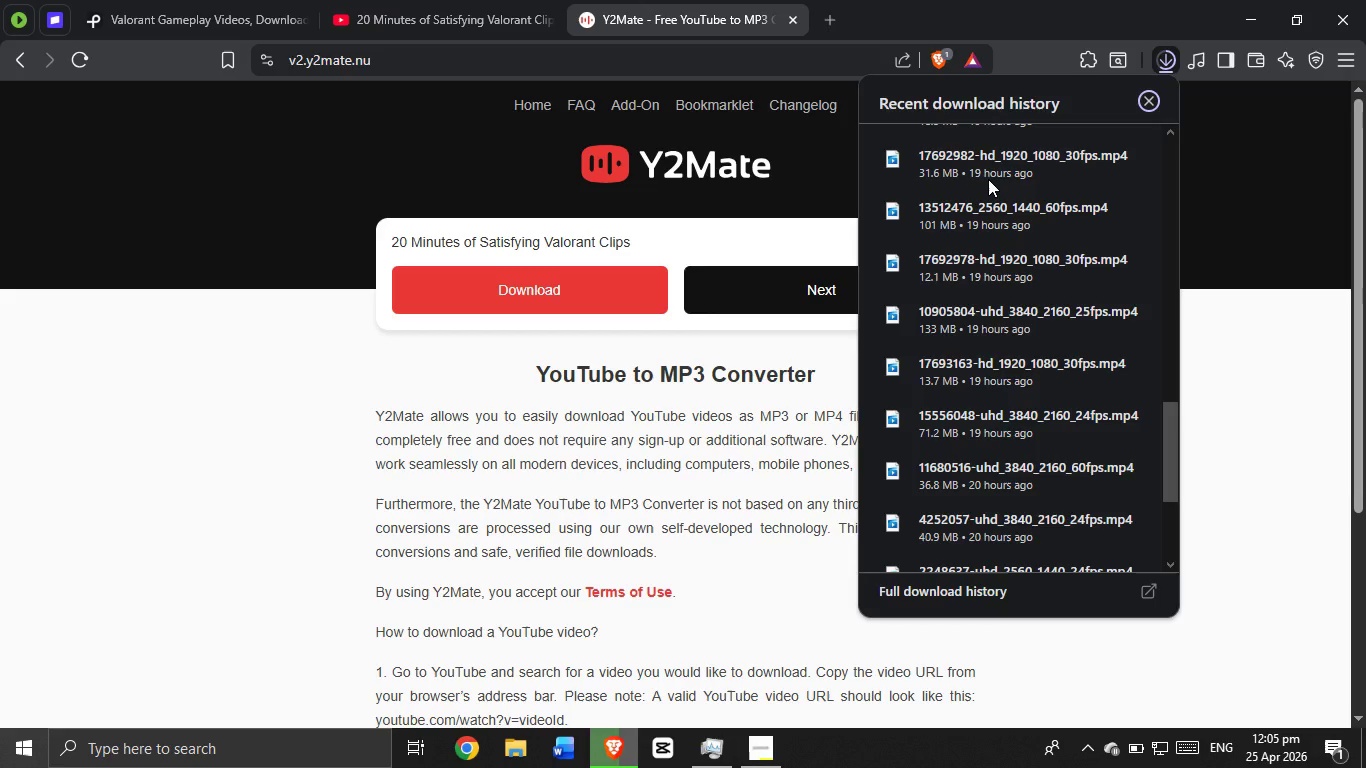 
scroll: coordinate [988, 179], scroll_direction: down, amount: 6.0
 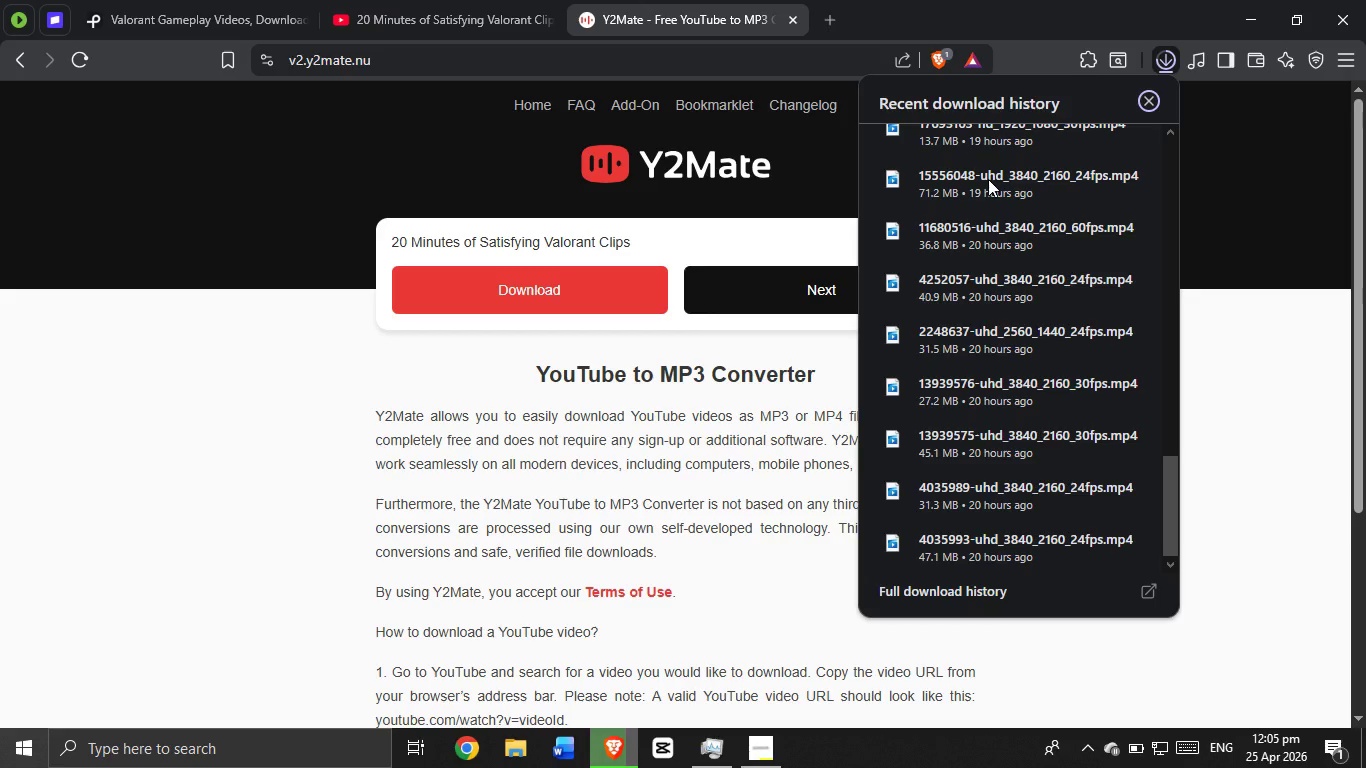 
scroll: coordinate [988, 179], scroll_direction: up, amount: 11.0
 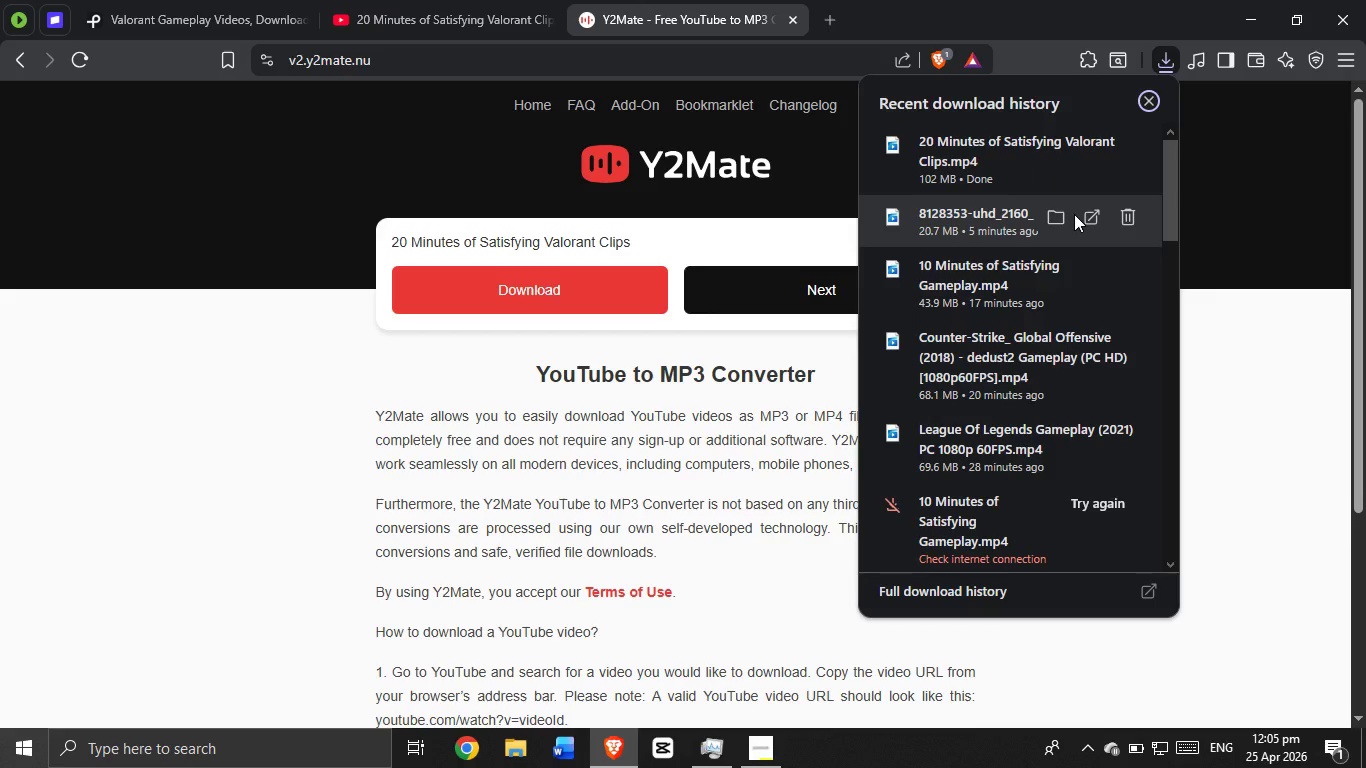 
wait(26.16)
 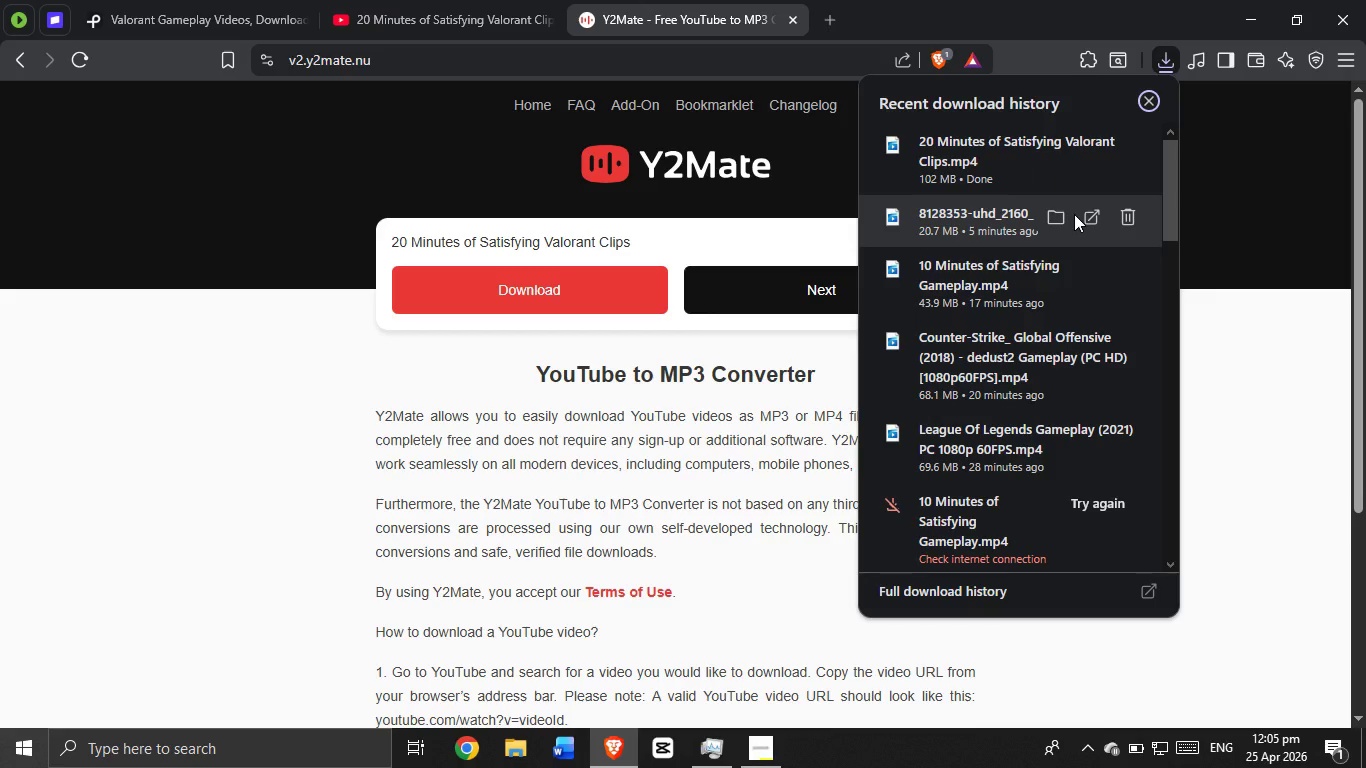 
left_click_drag(start_coordinate=[976, 148], to_coordinate=[1031, 170])
 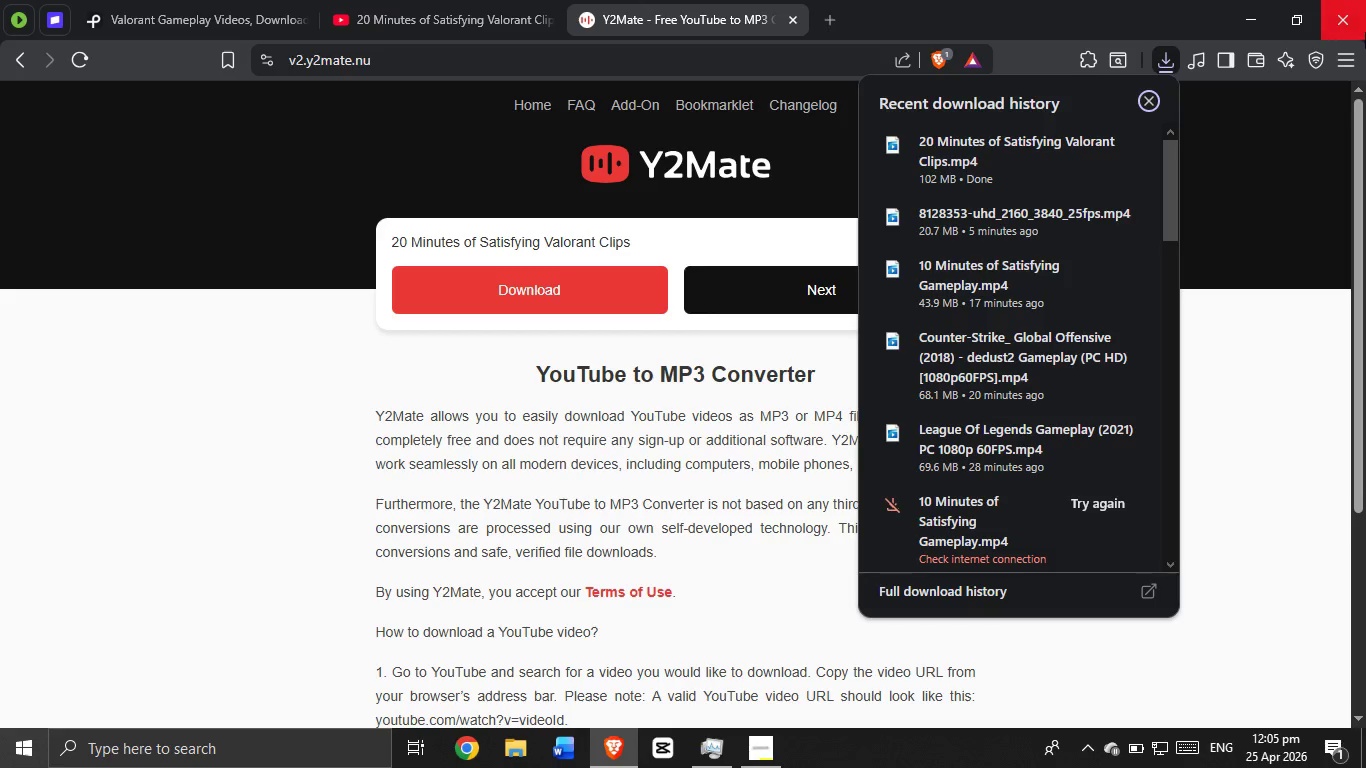 
left_click([1364, 32])
 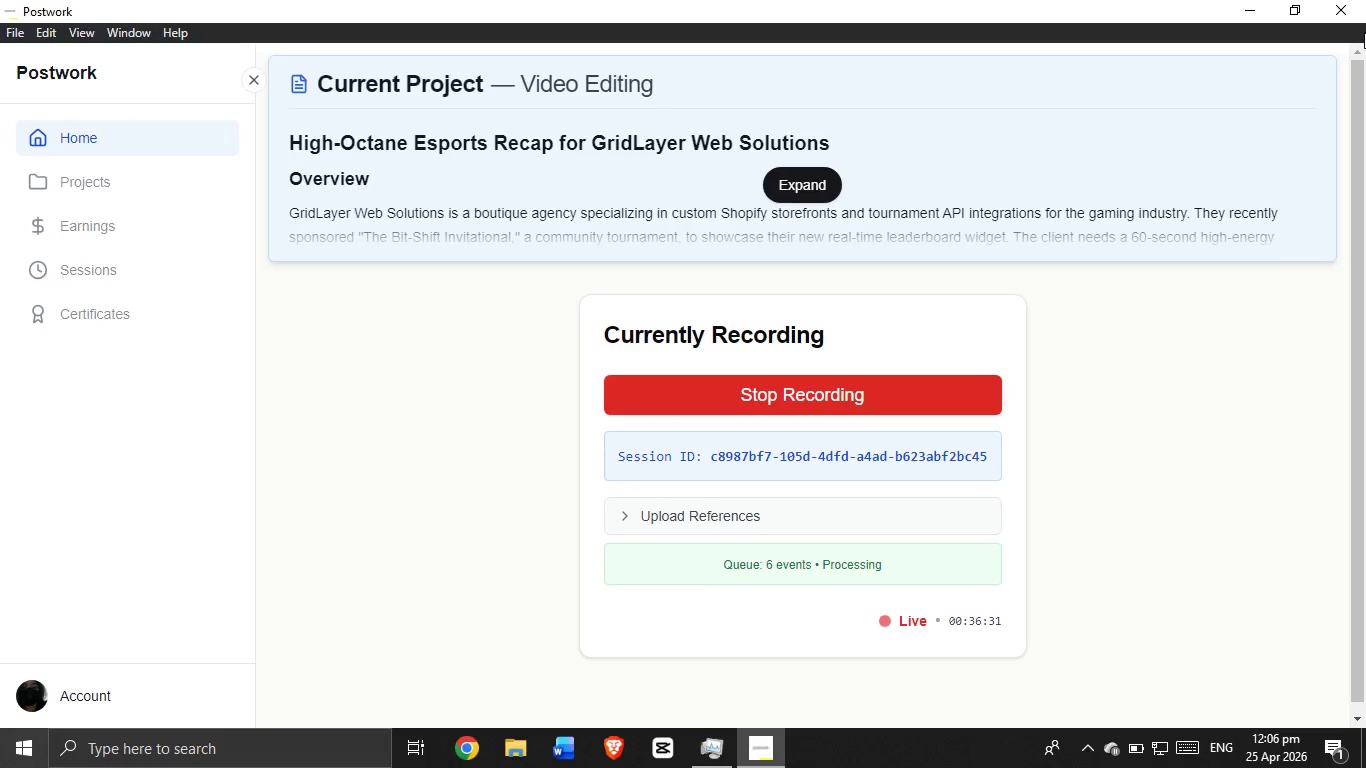 
wait(11.06)
 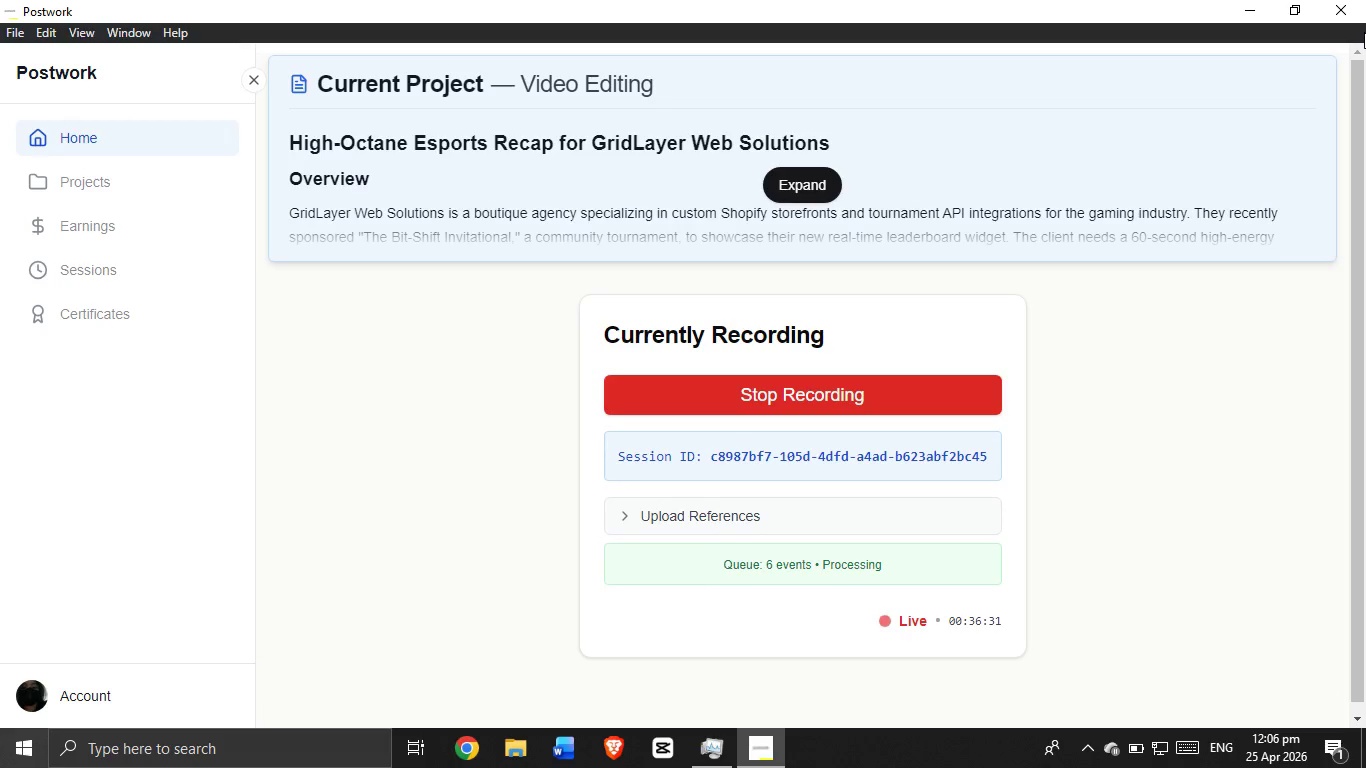 
left_click([1244, 0])
 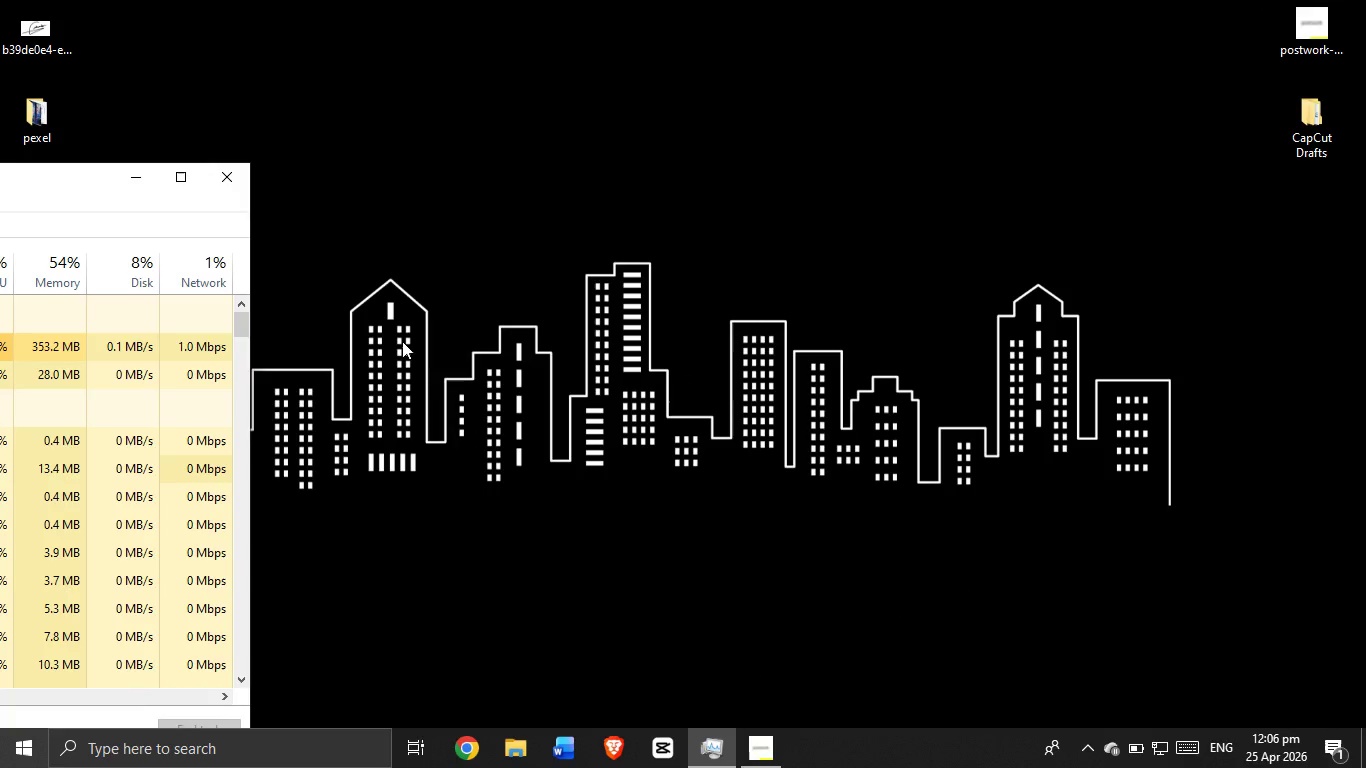 
right_click([449, 212])
 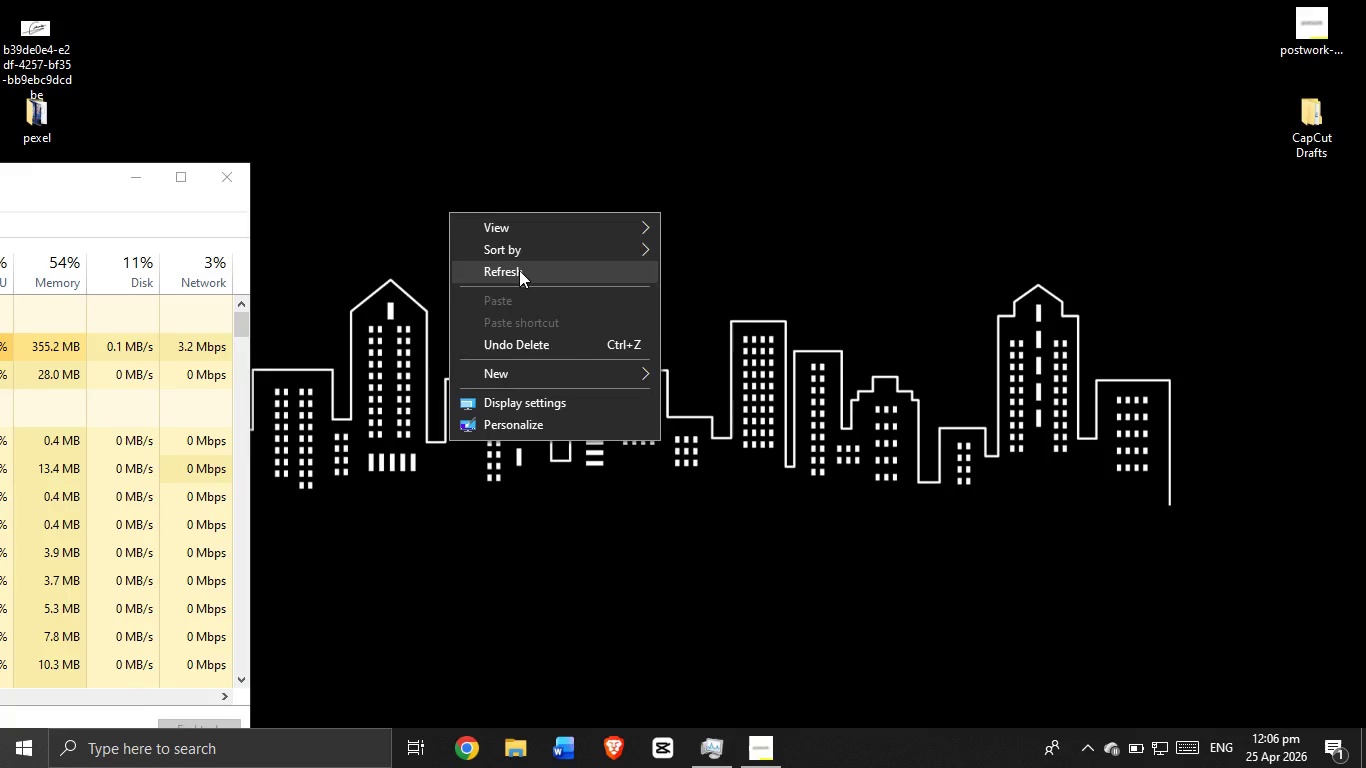 
left_click([519, 270])
 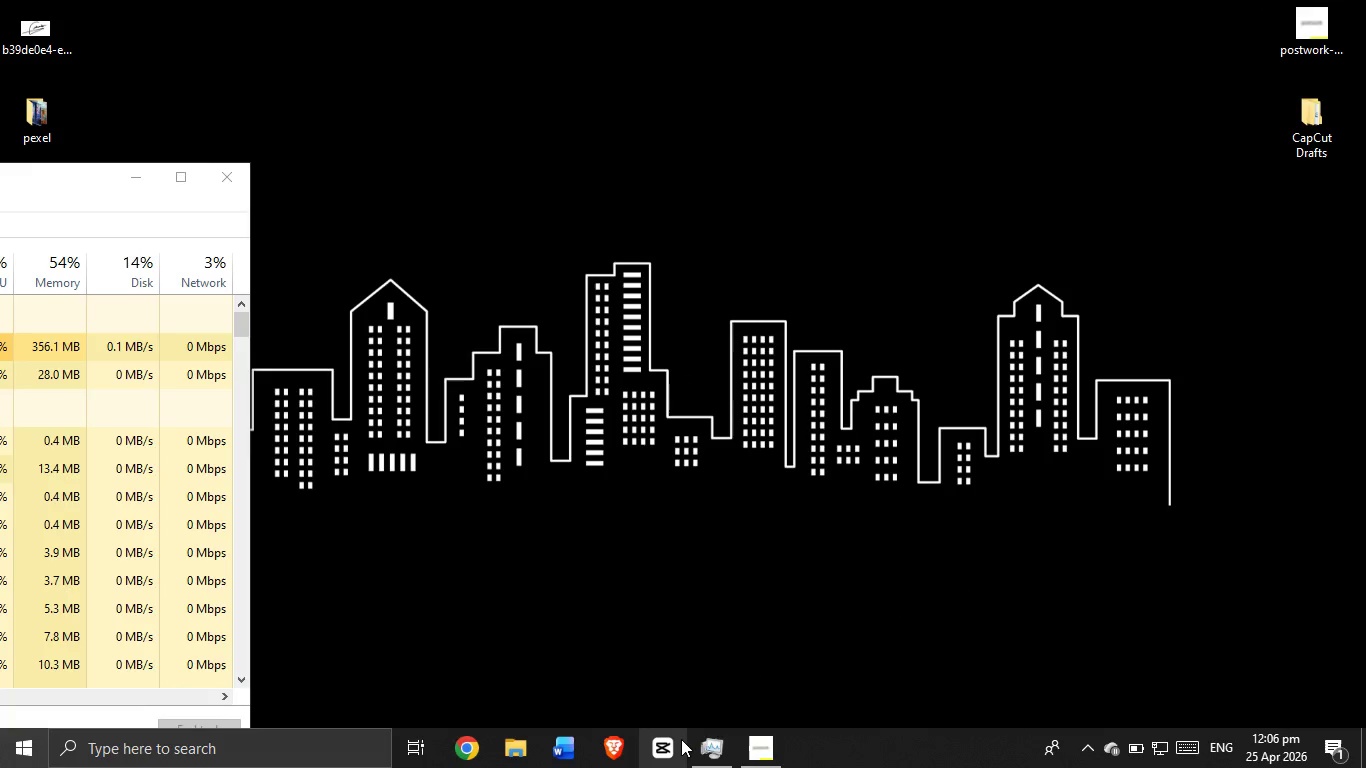 
double_click([681, 739])
 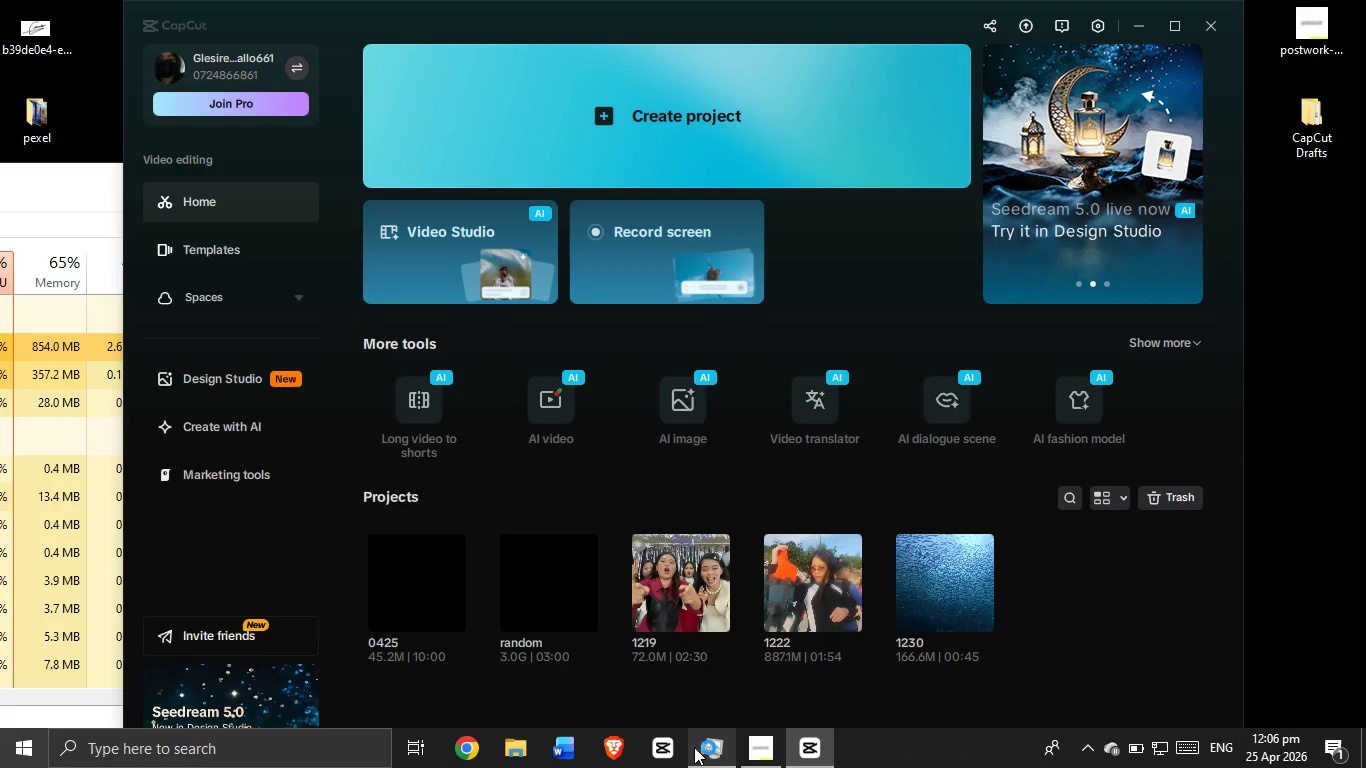 
wait(23.12)
 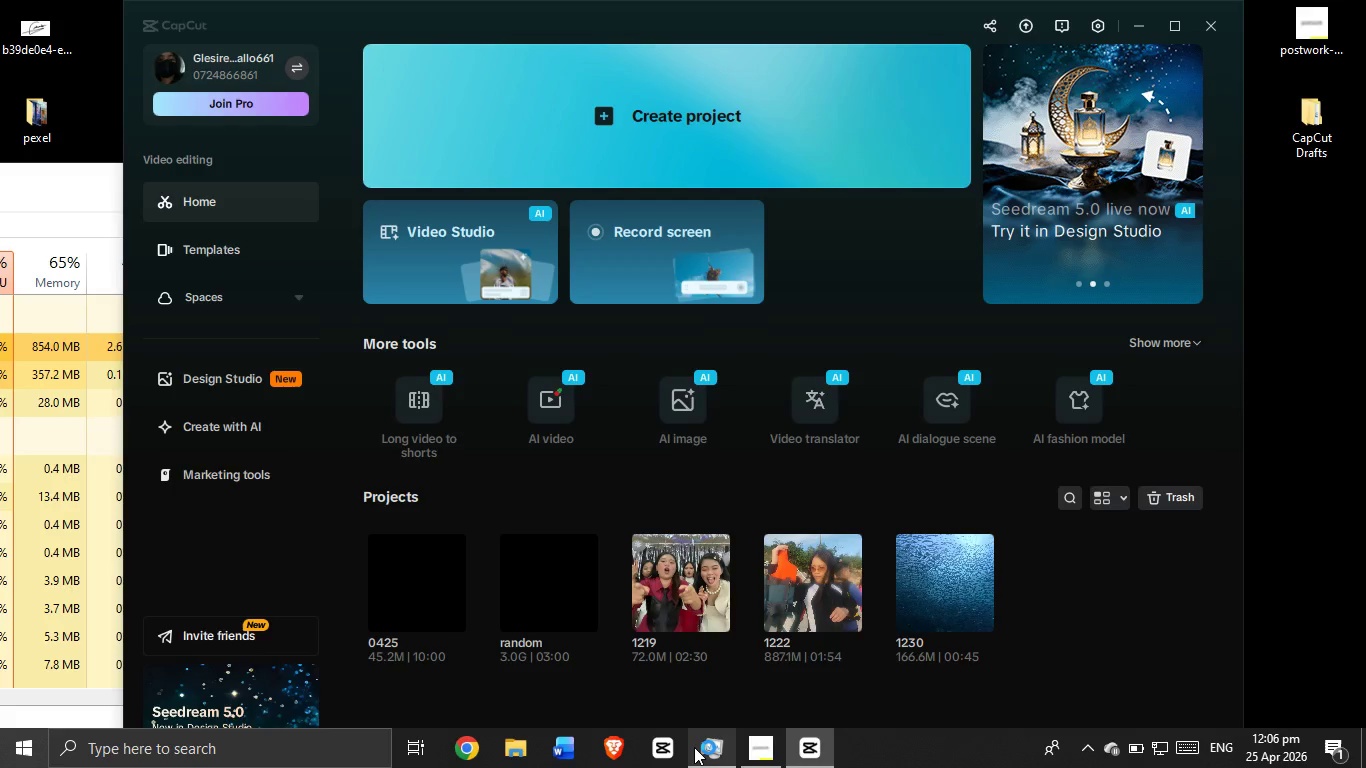 
left_click([411, 569])
 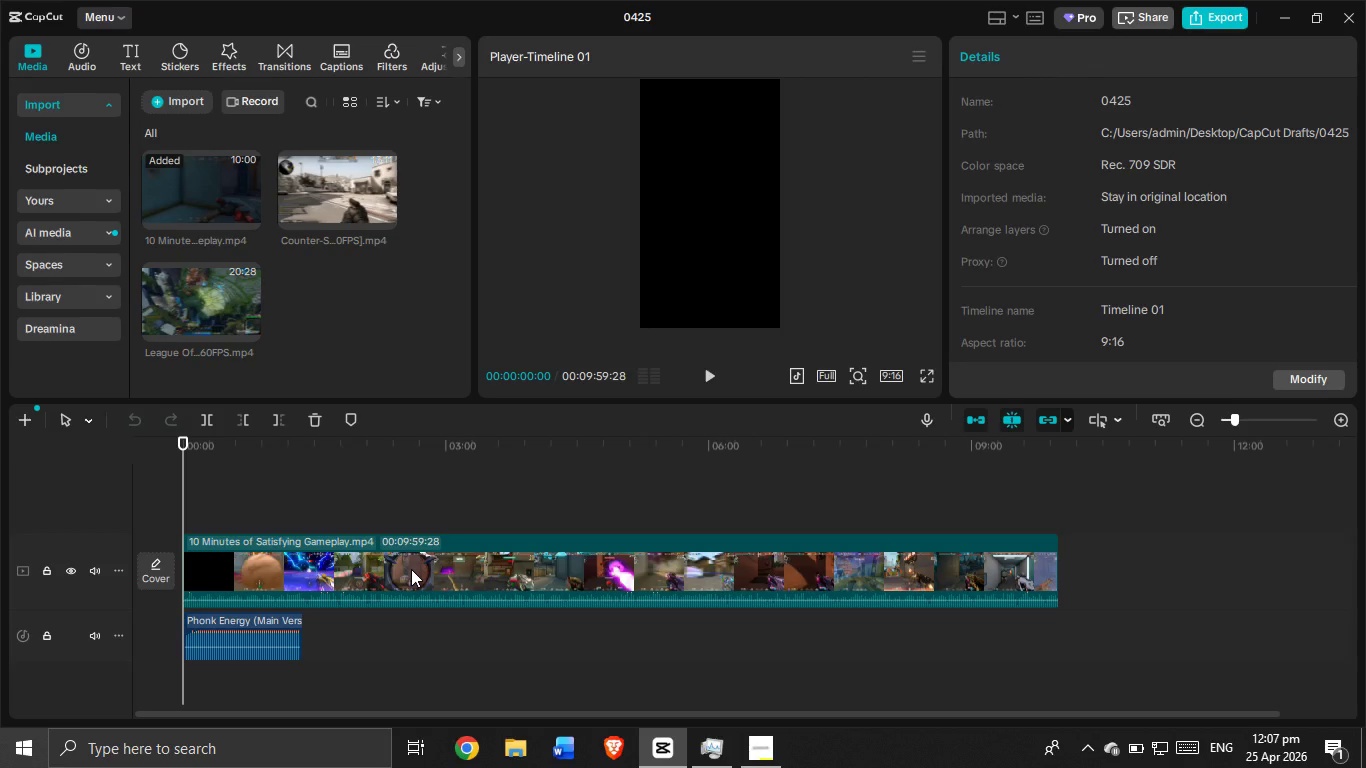 
wait(36.31)
 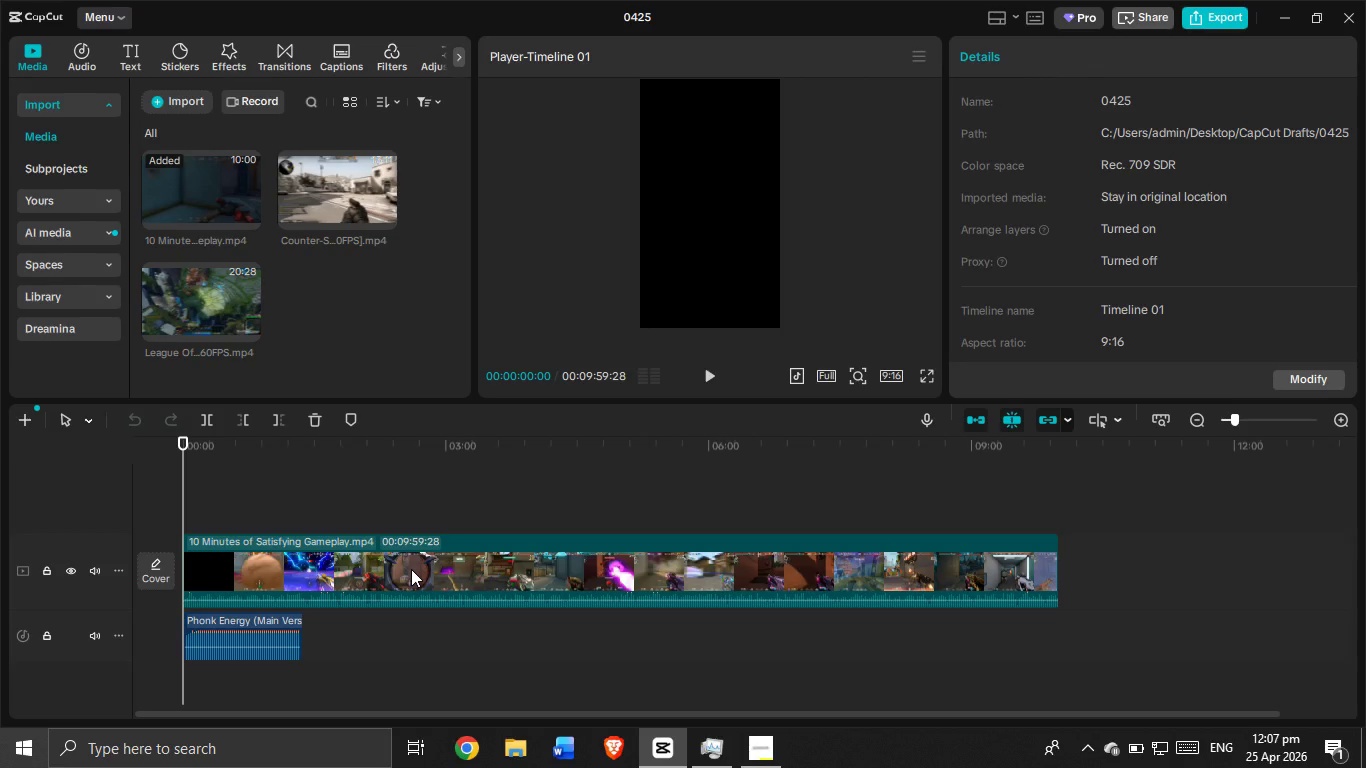 
left_click([499, 571])
 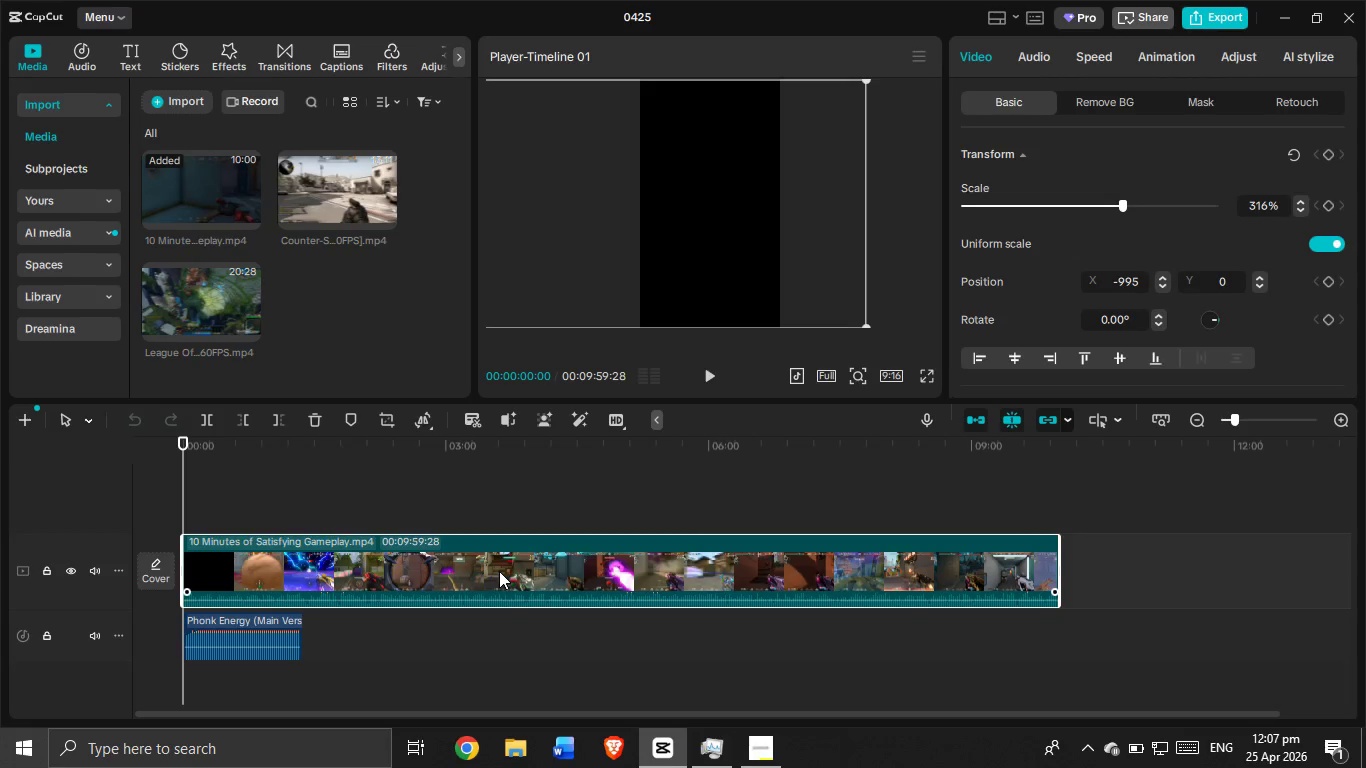 
key(Backspace)
 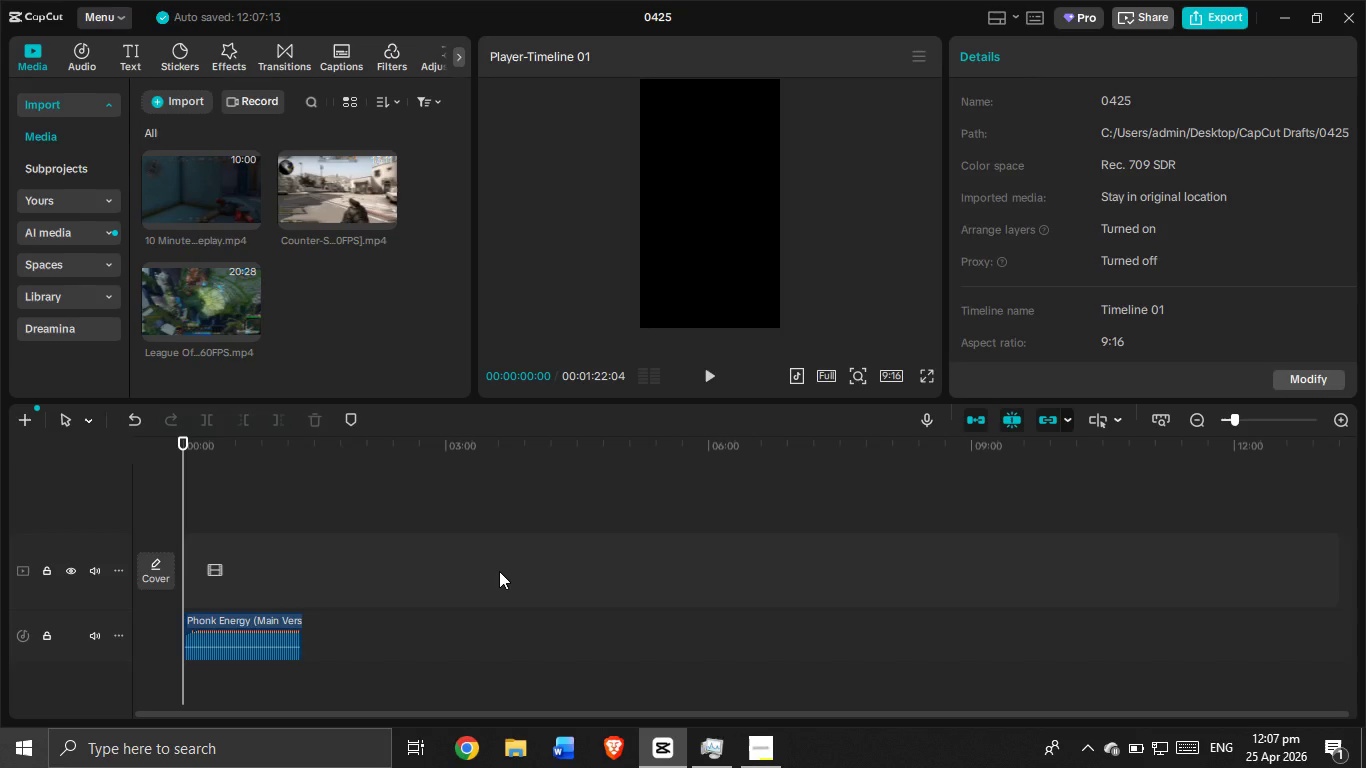 
wait(11.91)
 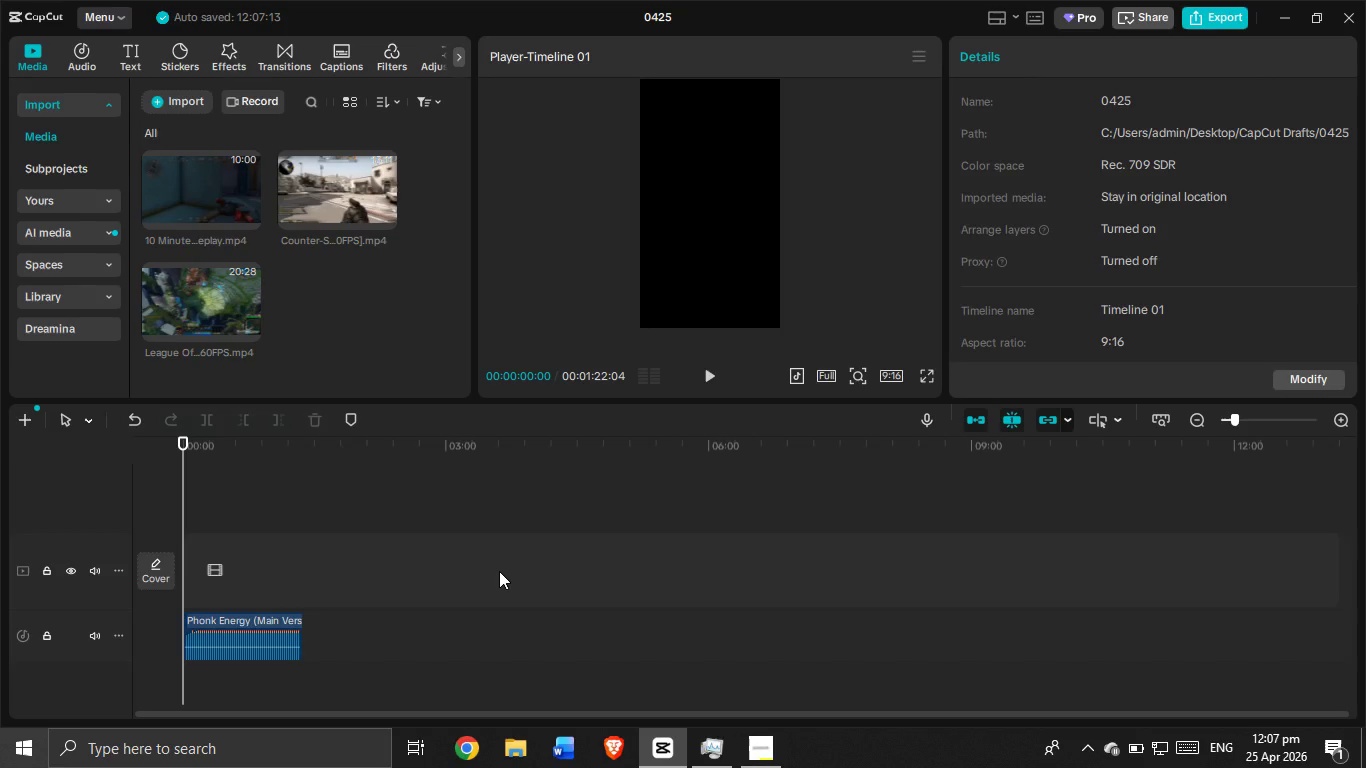 
key(Control+ControlLeft)
 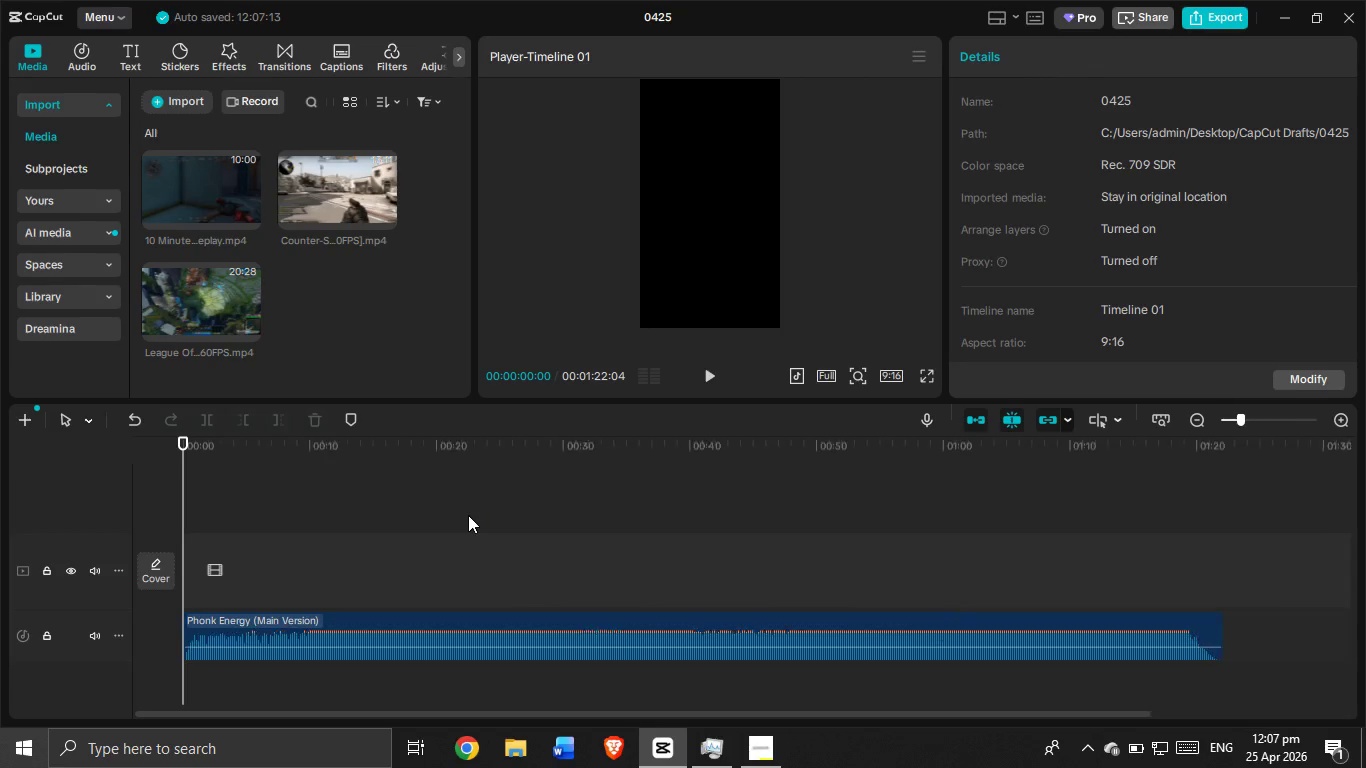 
key(Control+ControlLeft)
 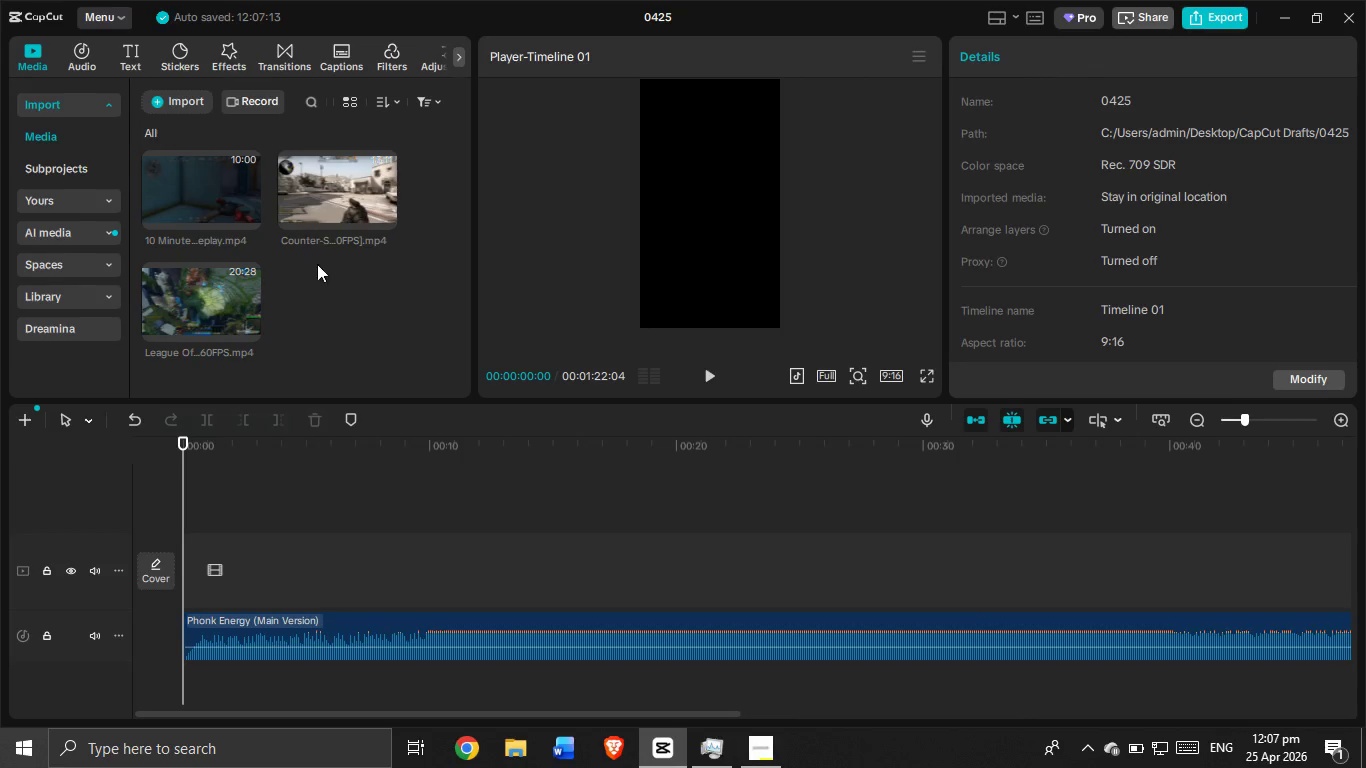 
scroll: coordinate [288, 245], scroll_direction: up, amount: 16.0
 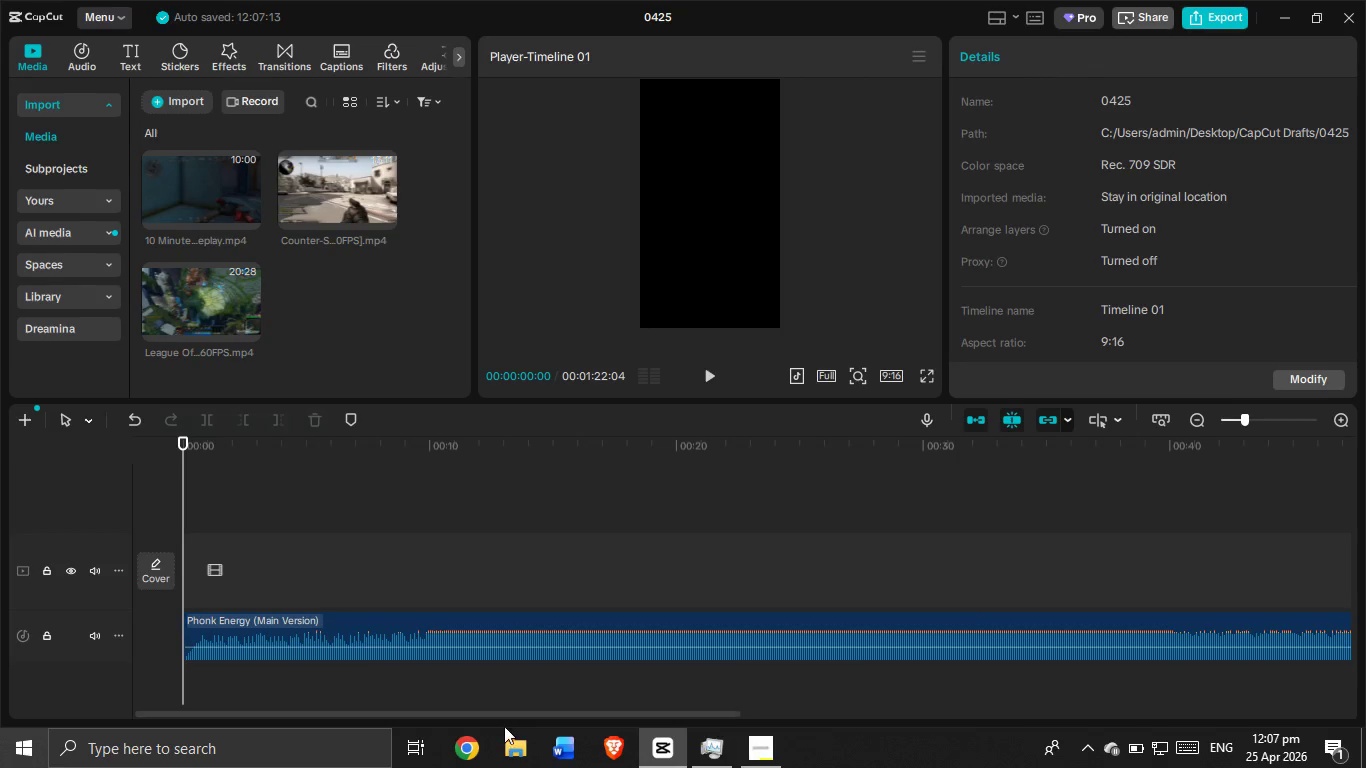 
left_click([206, 108])
 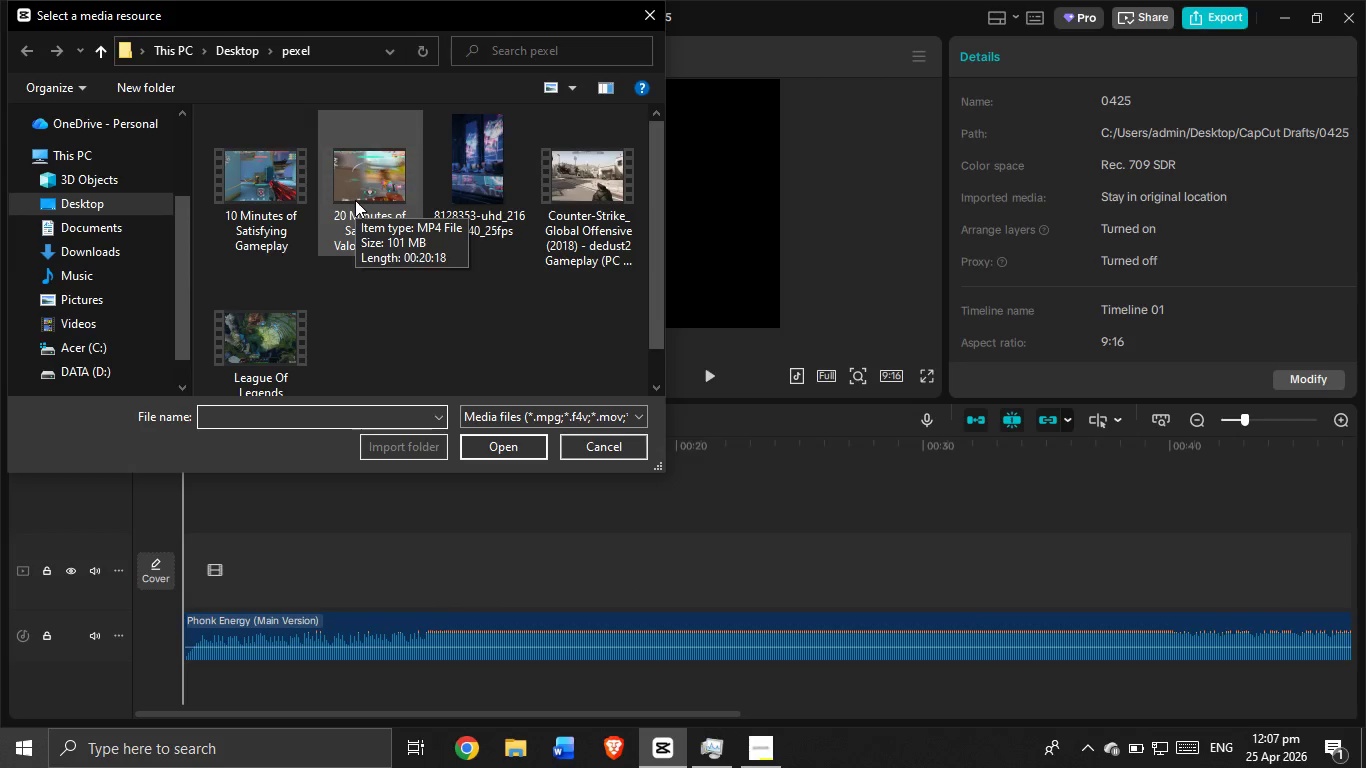 
left_click([366, 201])
 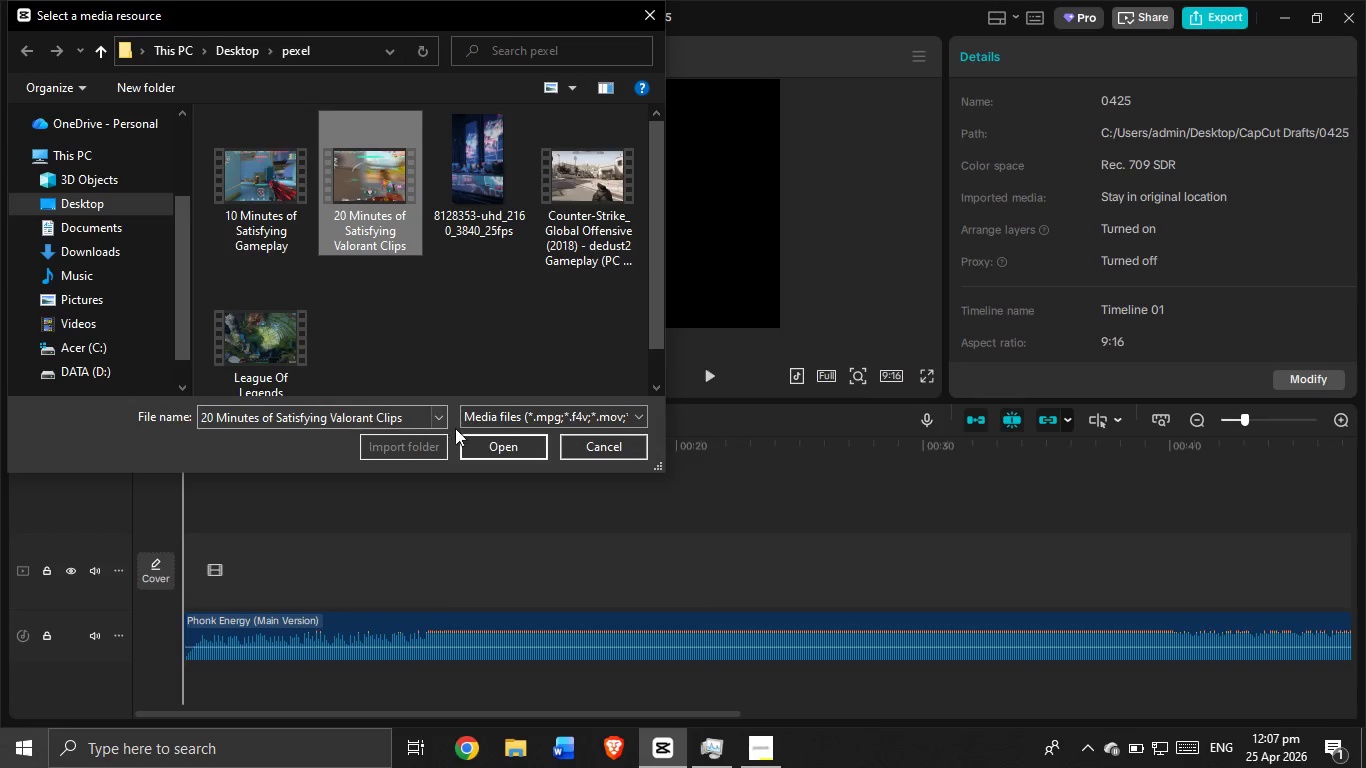 
left_click([471, 439])
 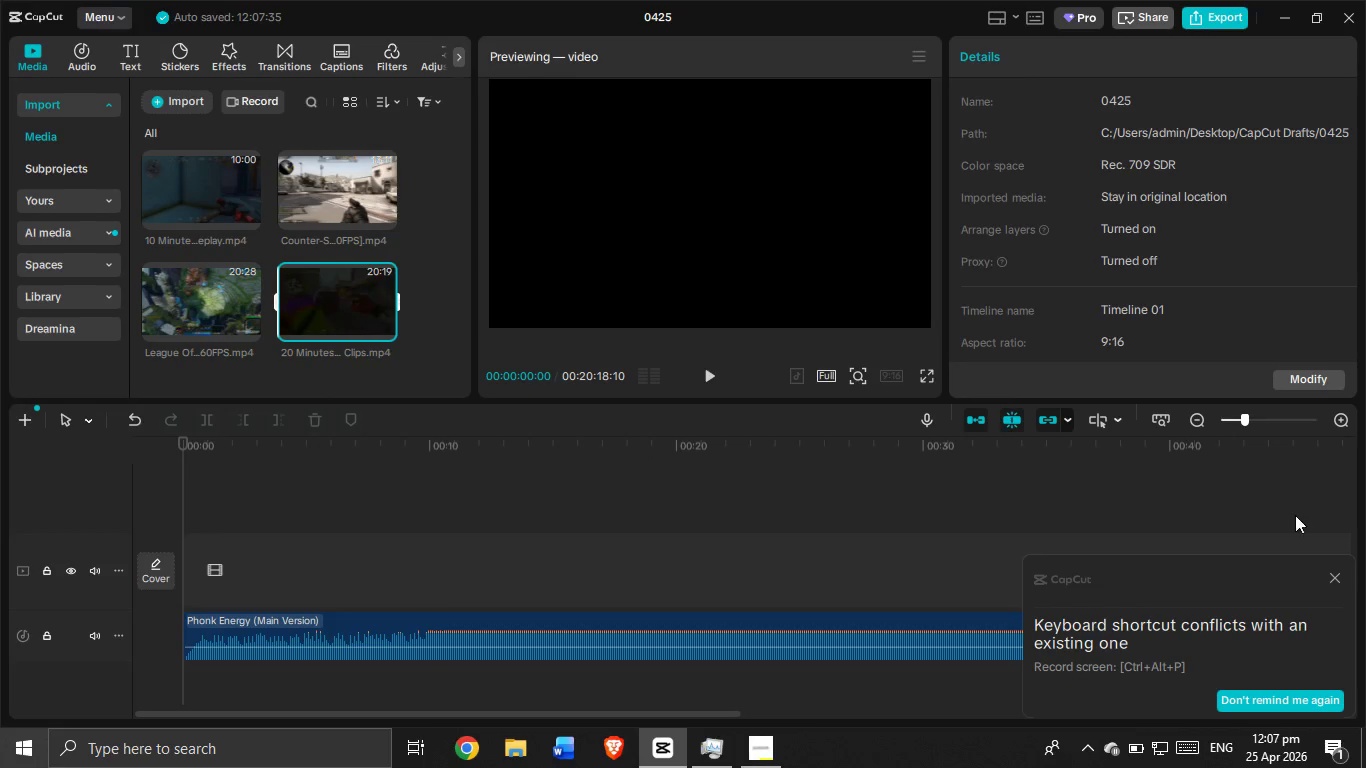 
left_click([1335, 574])
 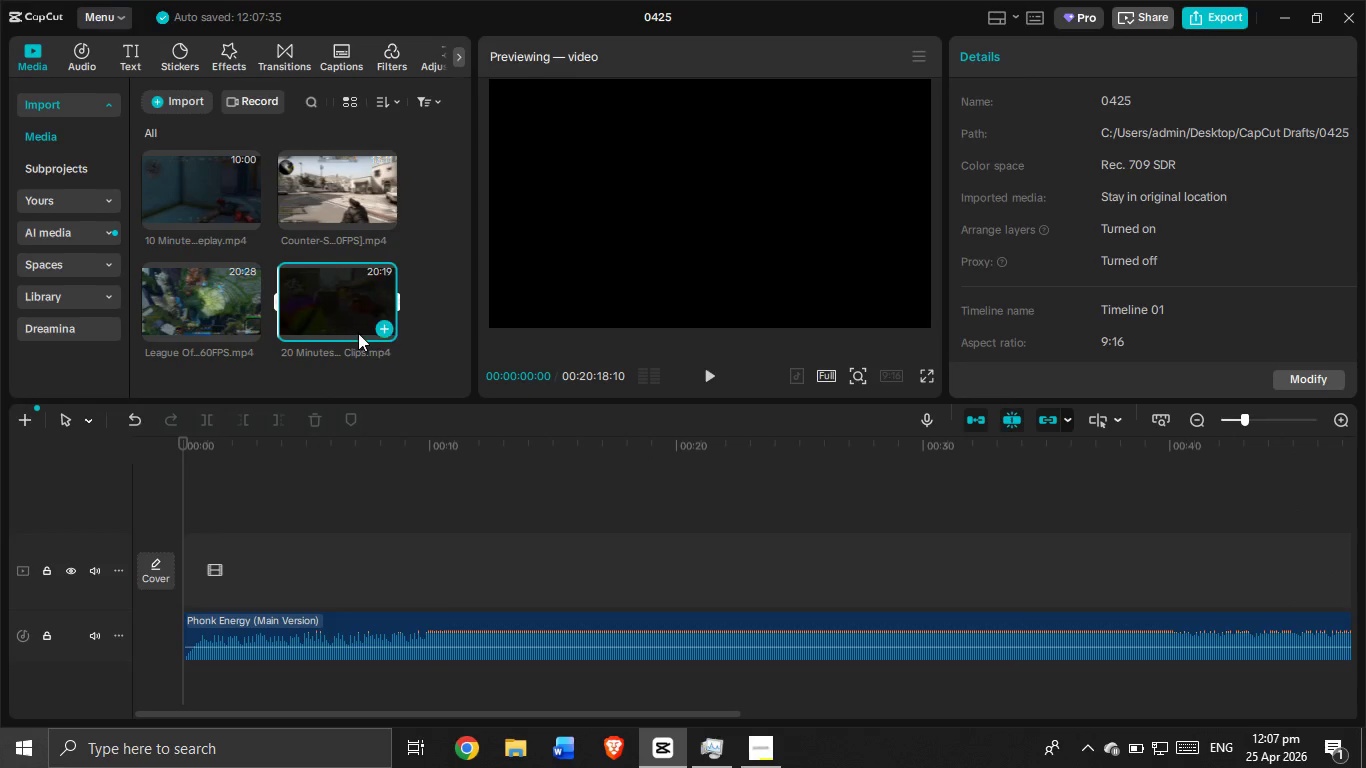 
left_click_drag(start_coordinate=[340, 313], to_coordinate=[210, 549])
 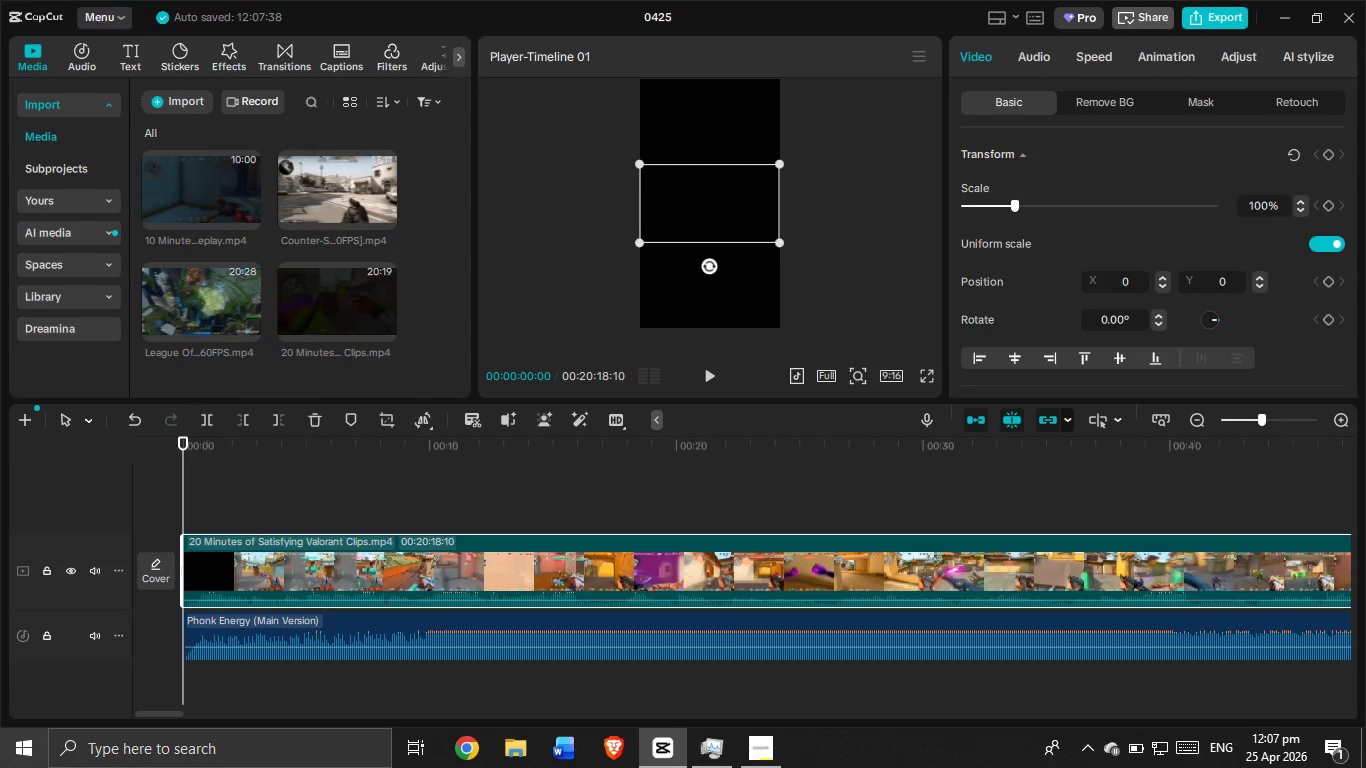 
left_click_drag(start_coordinate=[781, 241], to_coordinate=[977, 442])
 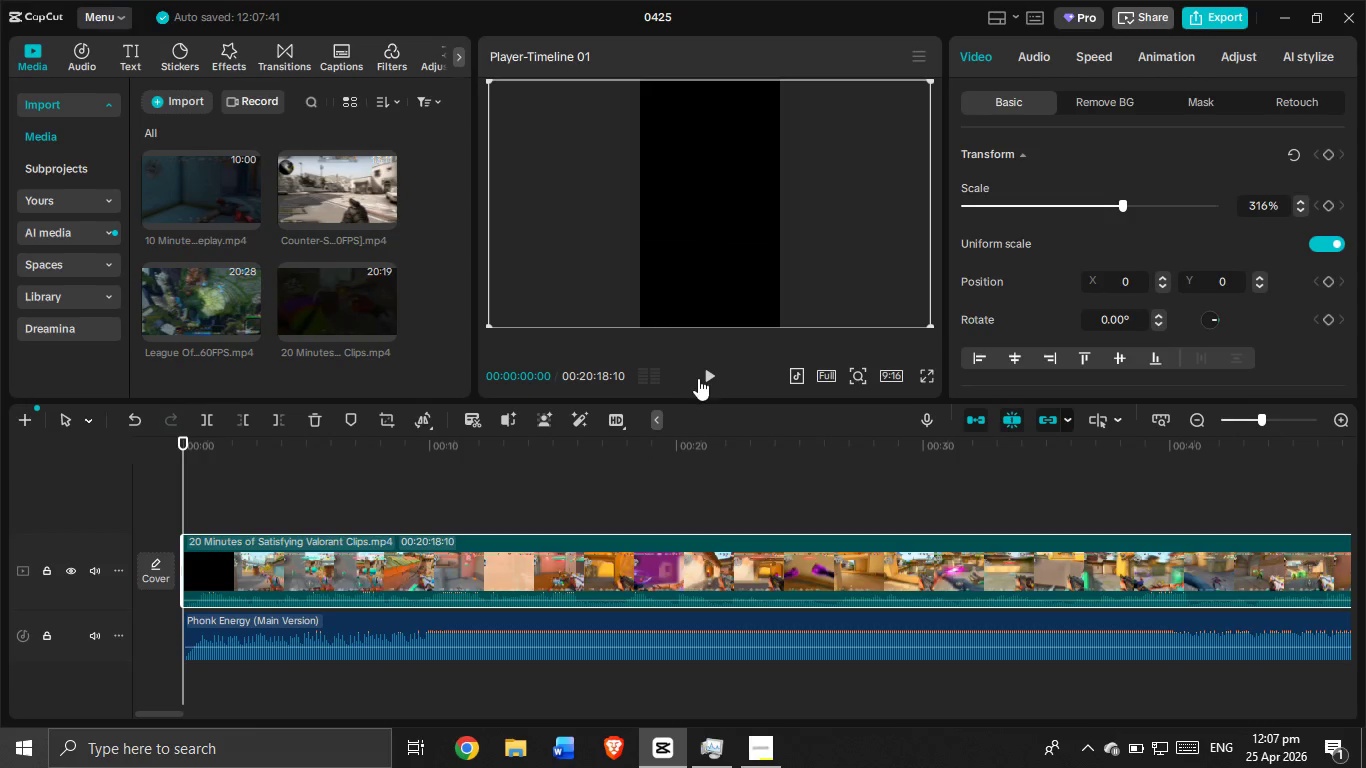 
left_click([700, 377])
 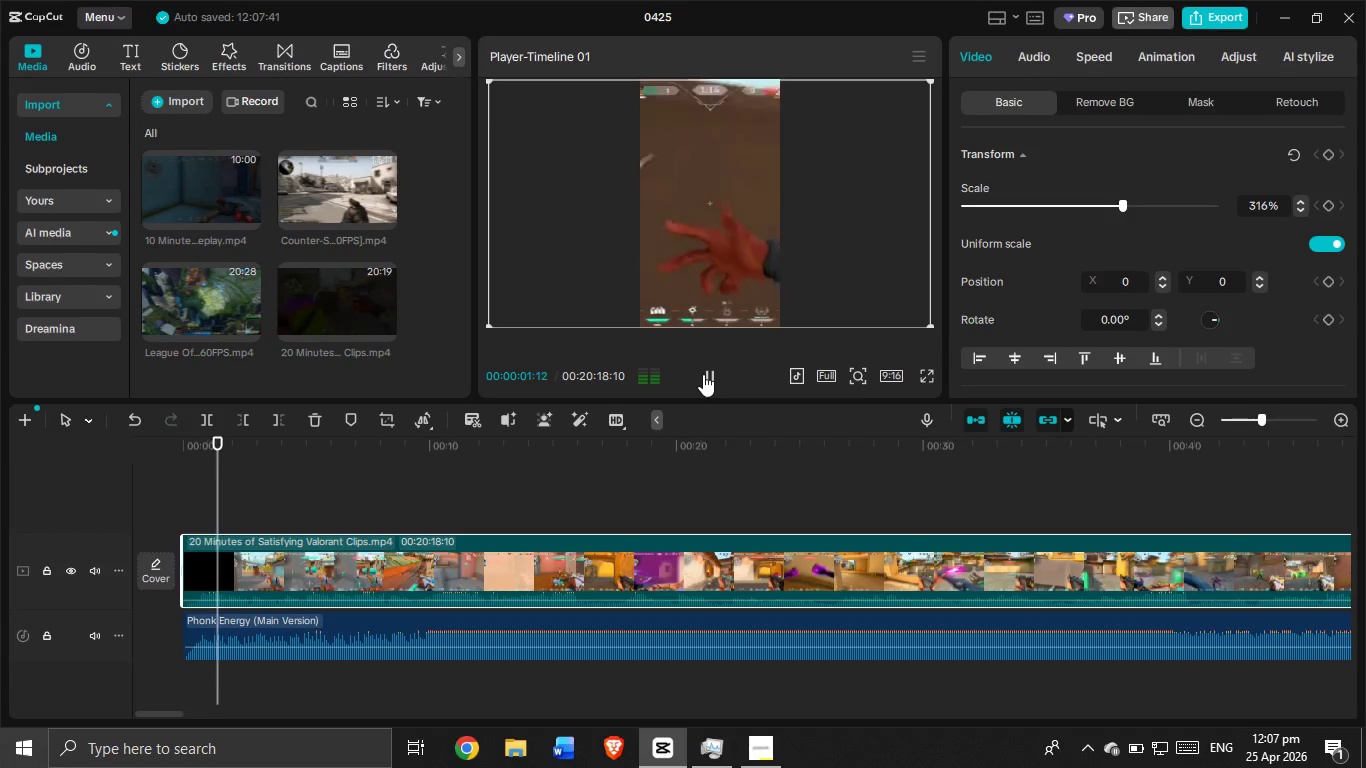 
left_click([703, 374])
 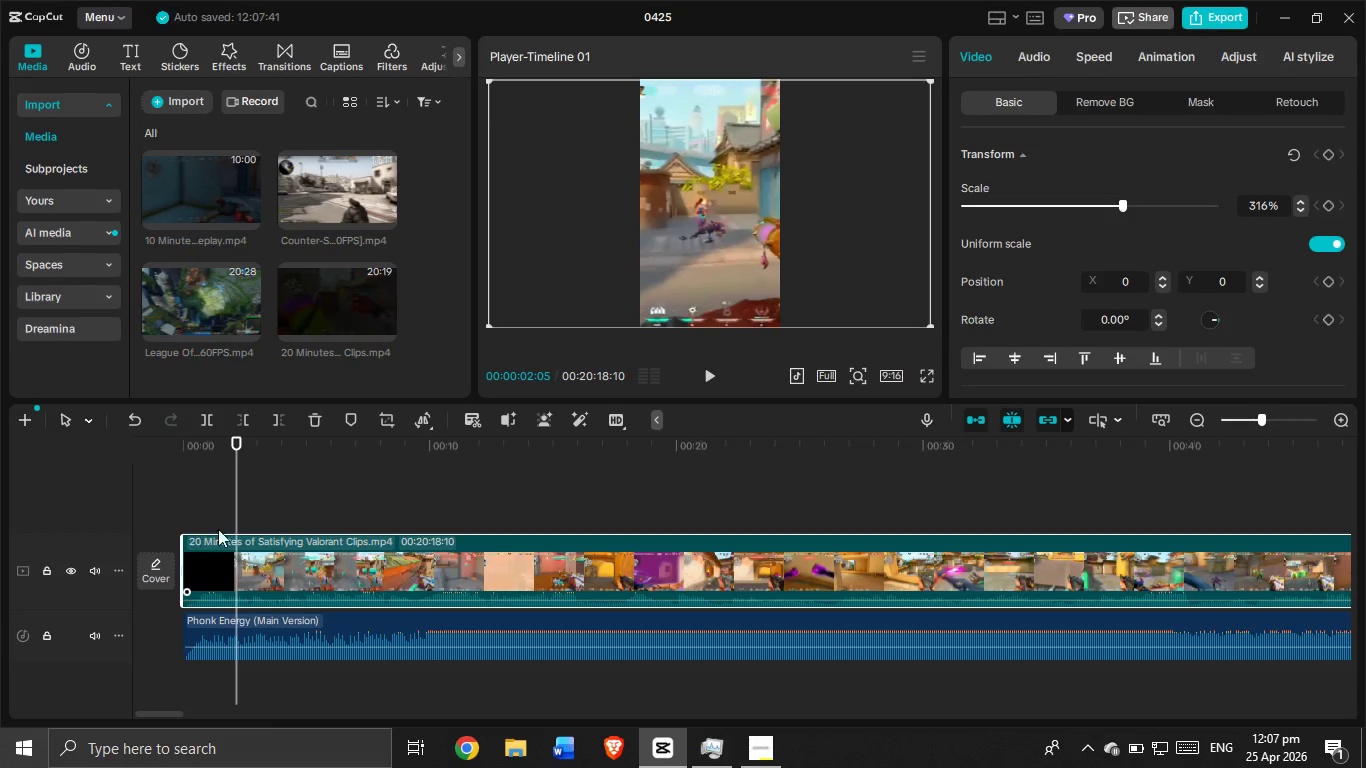 
left_click_drag(start_coordinate=[239, 500], to_coordinate=[263, 500])
 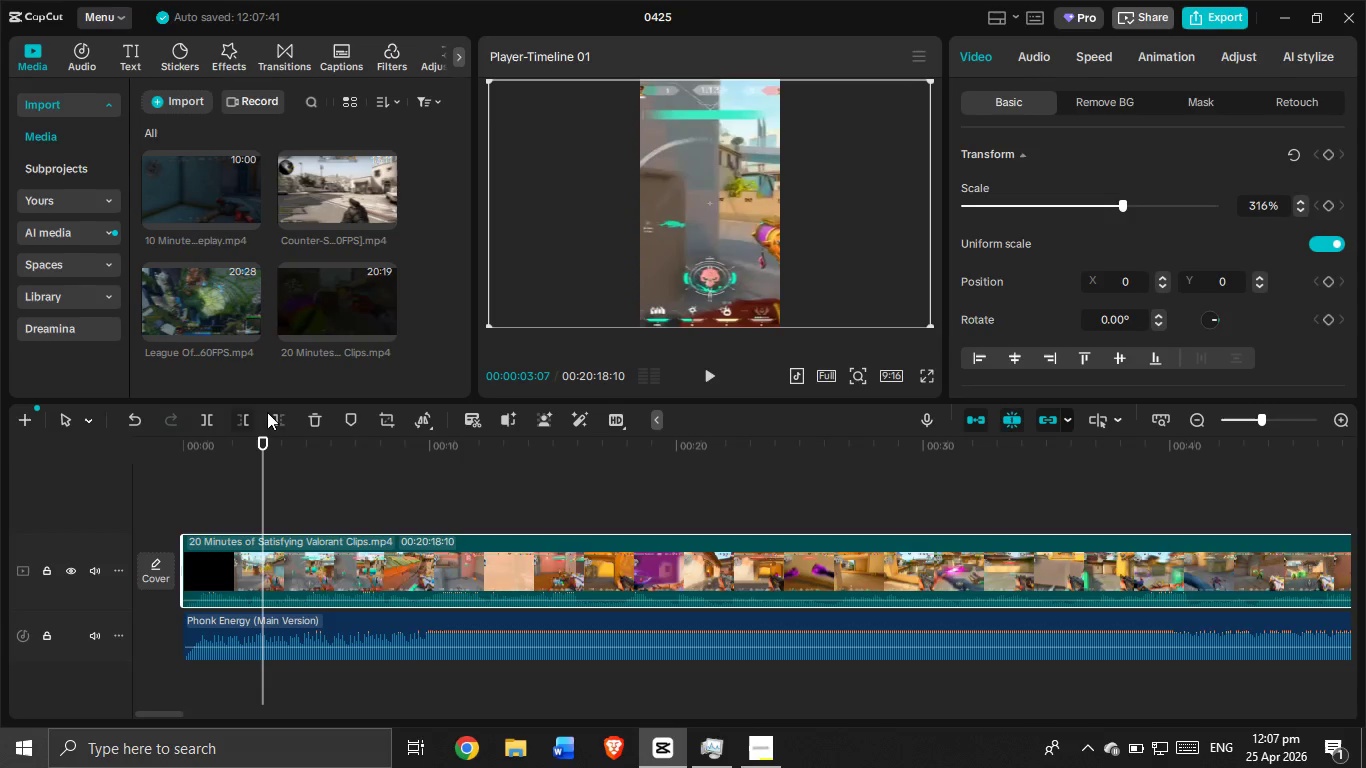 
left_click([274, 412])
 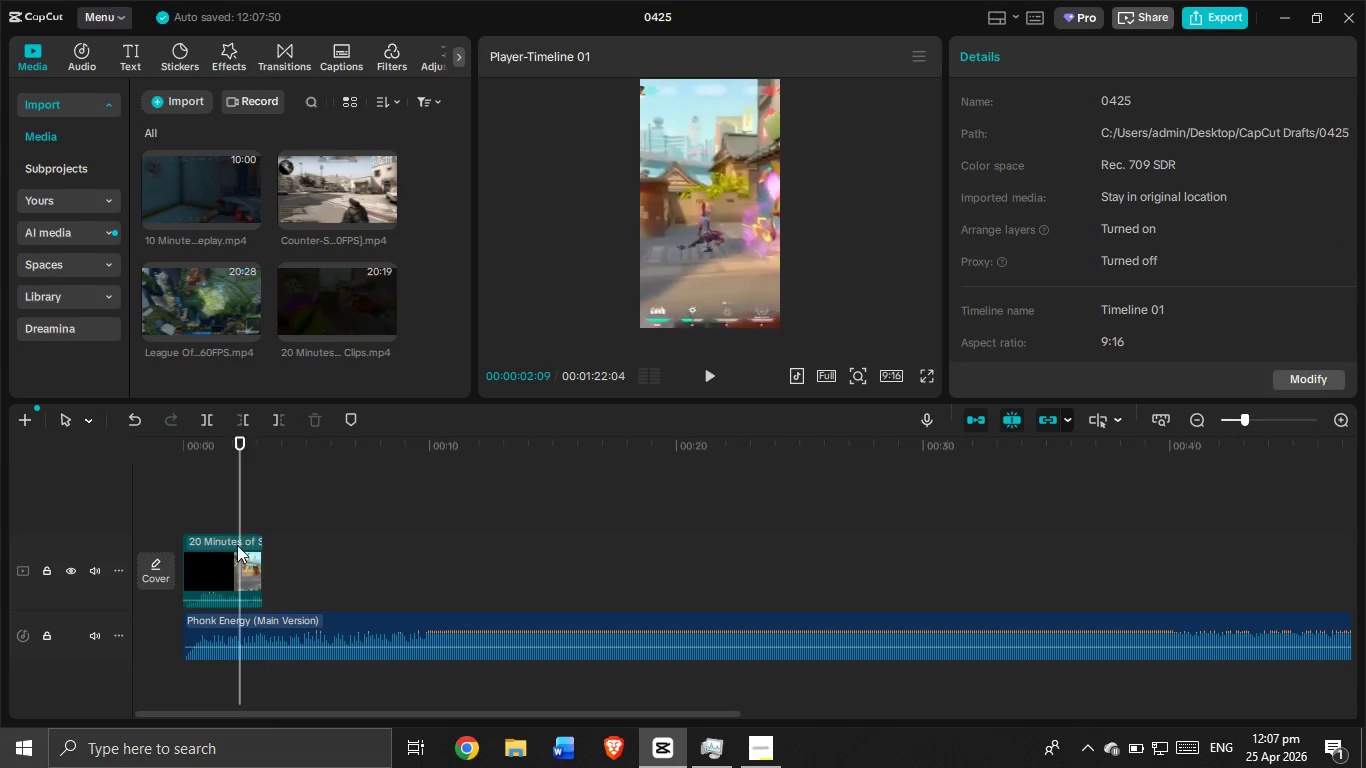 
double_click([237, 564])
 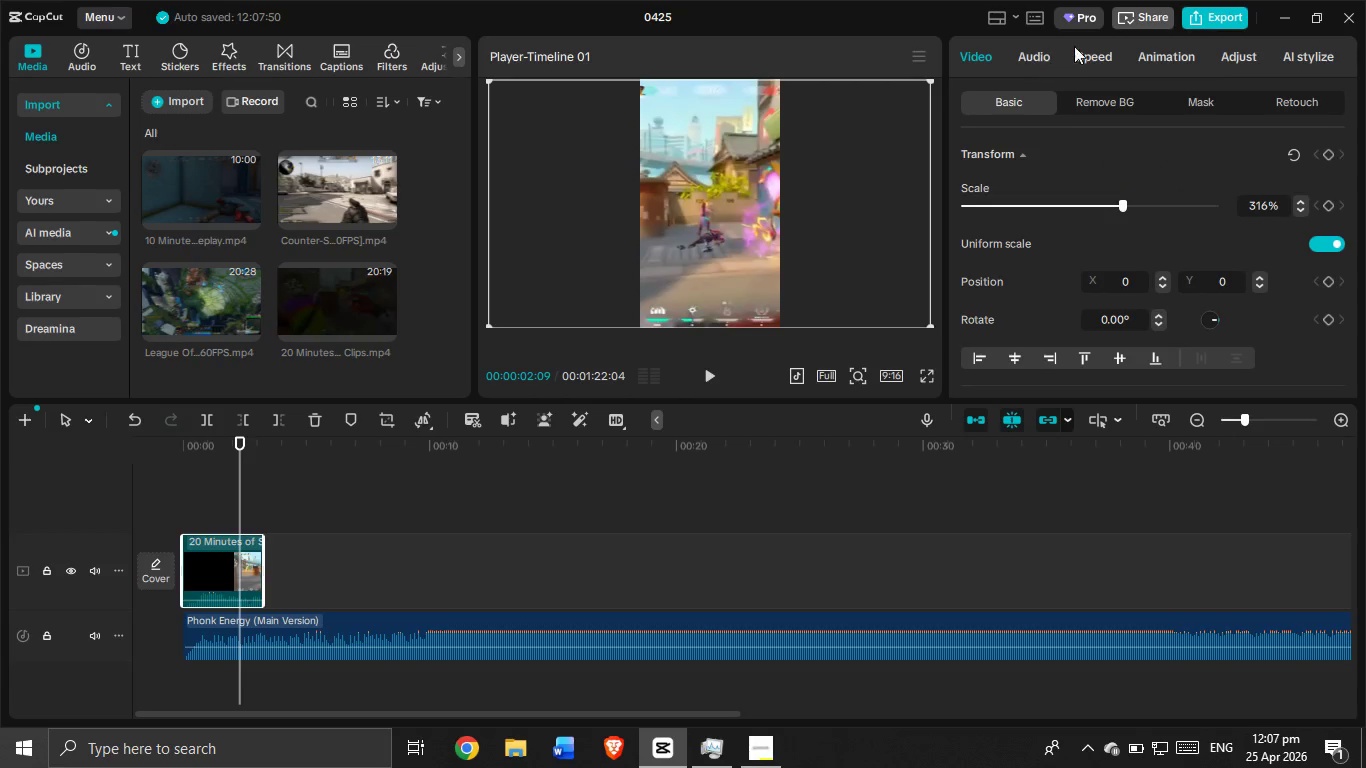 
left_click([1089, 52])
 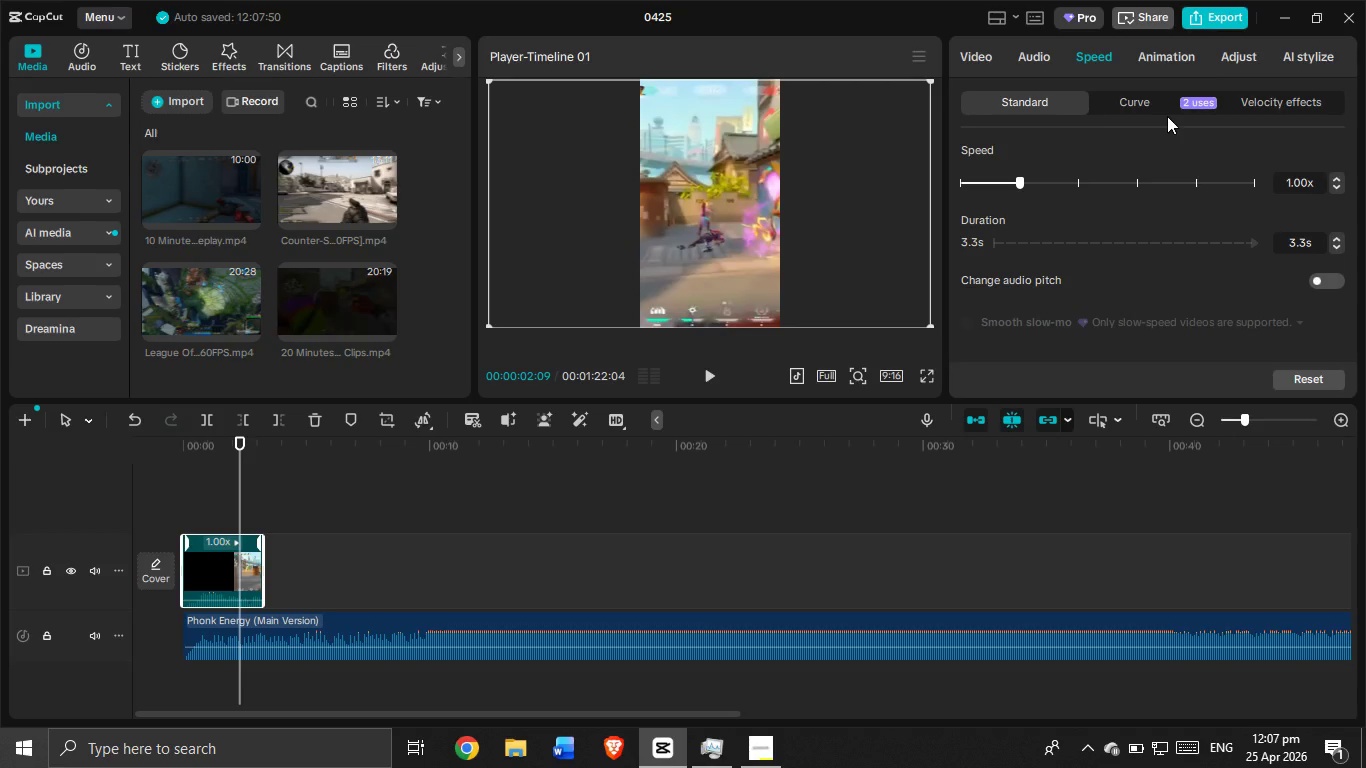 
left_click([1167, 105])
 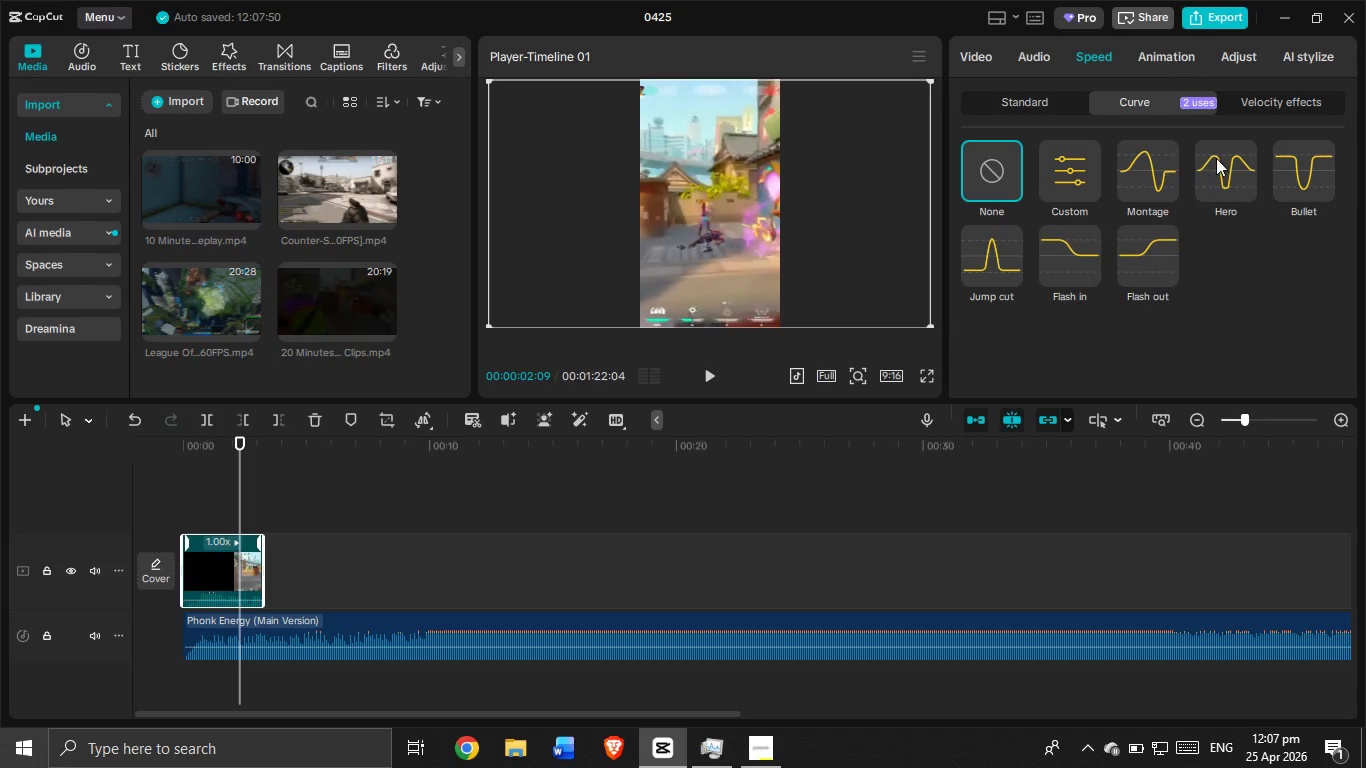 
left_click([1221, 160])
 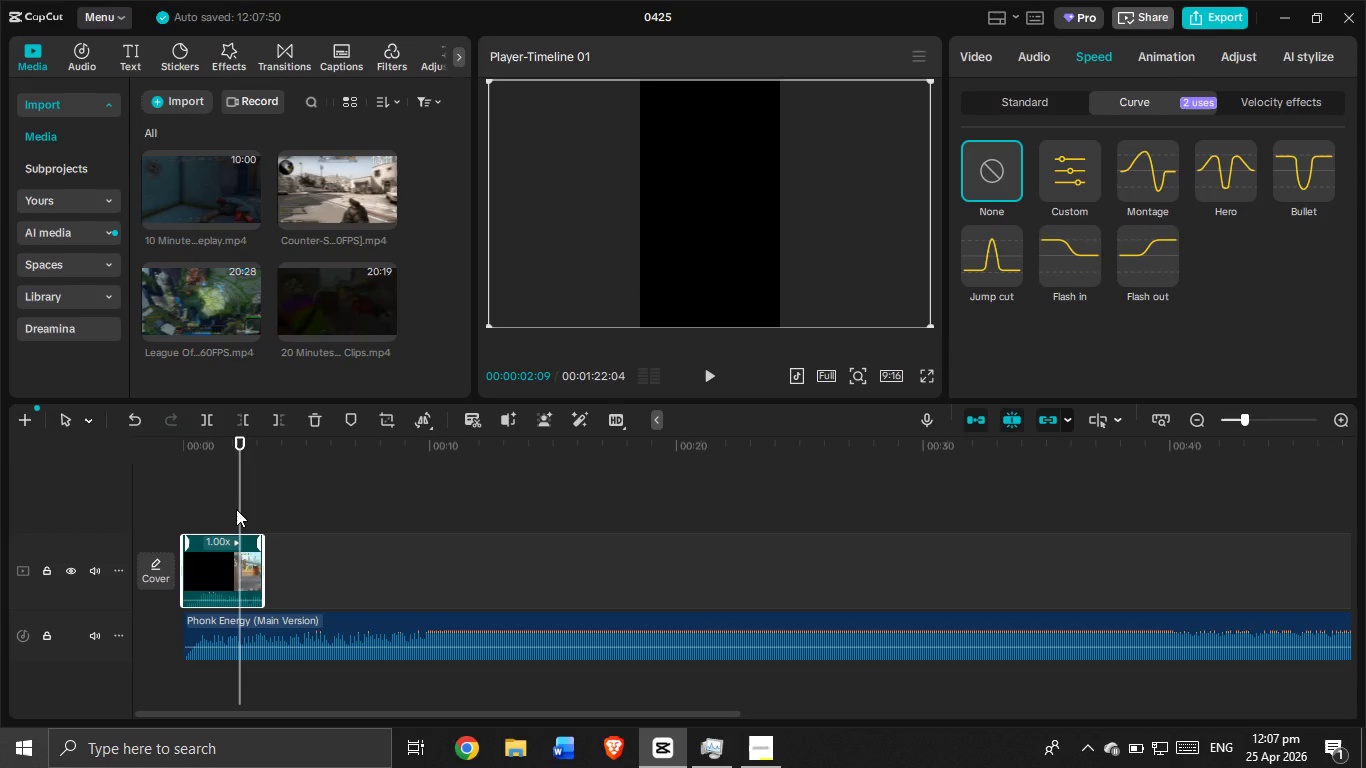 
wait(8.83)
 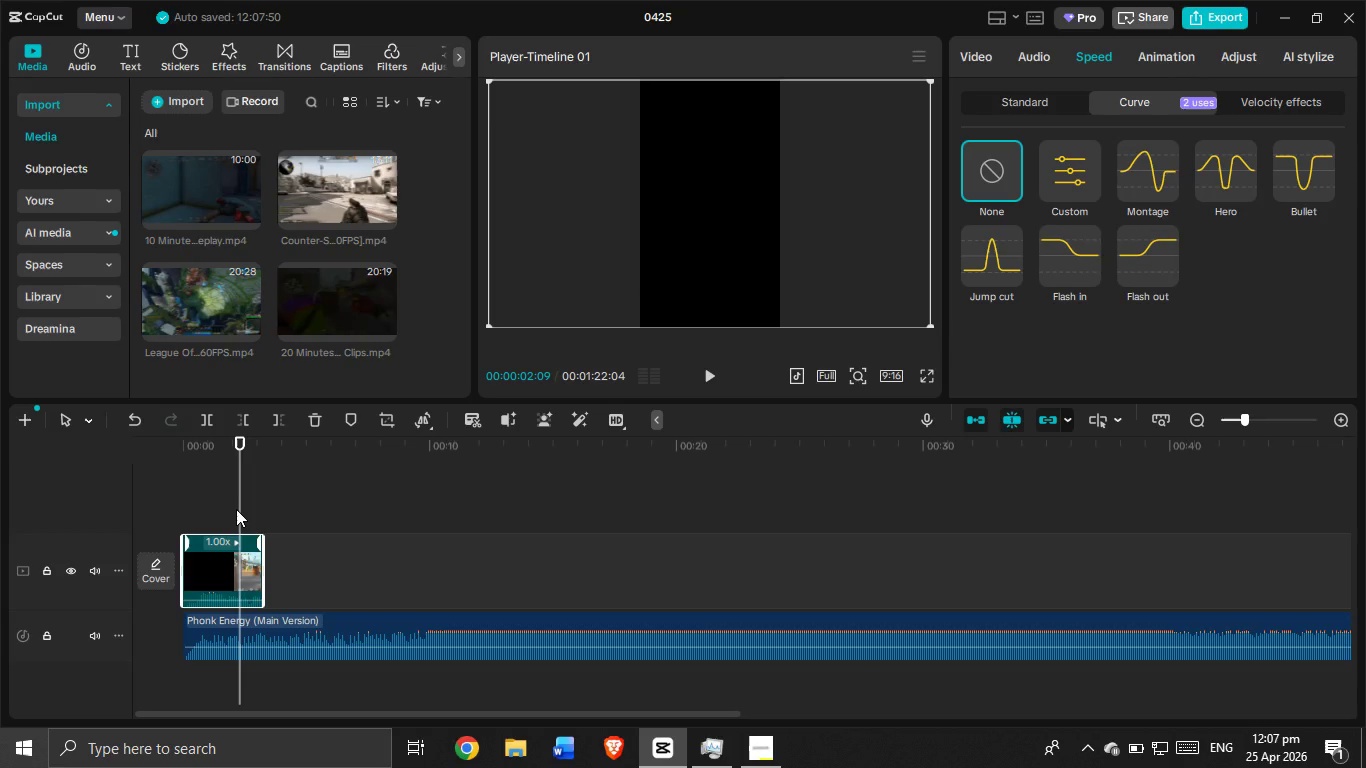 
left_click_drag(start_coordinate=[217, 494], to_coordinate=[83, 501])
 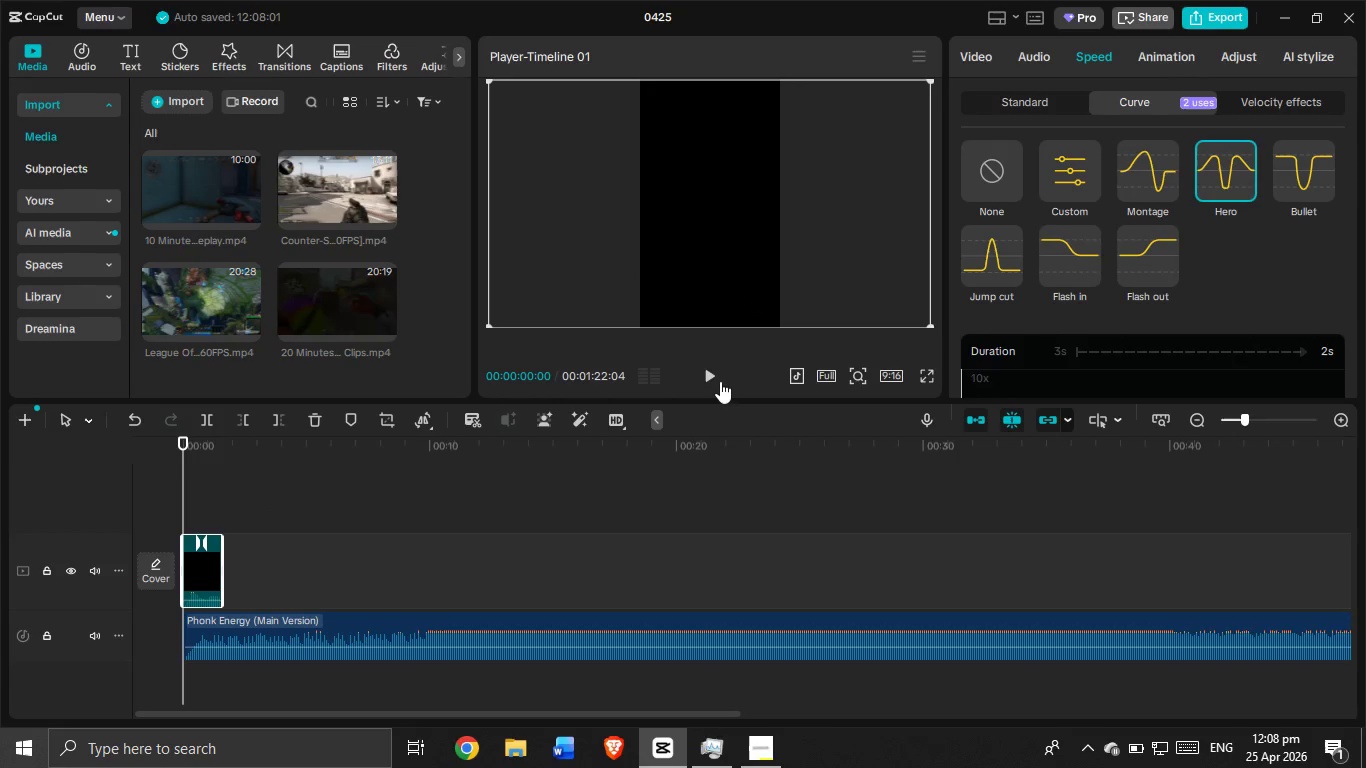 
left_click([716, 378])
 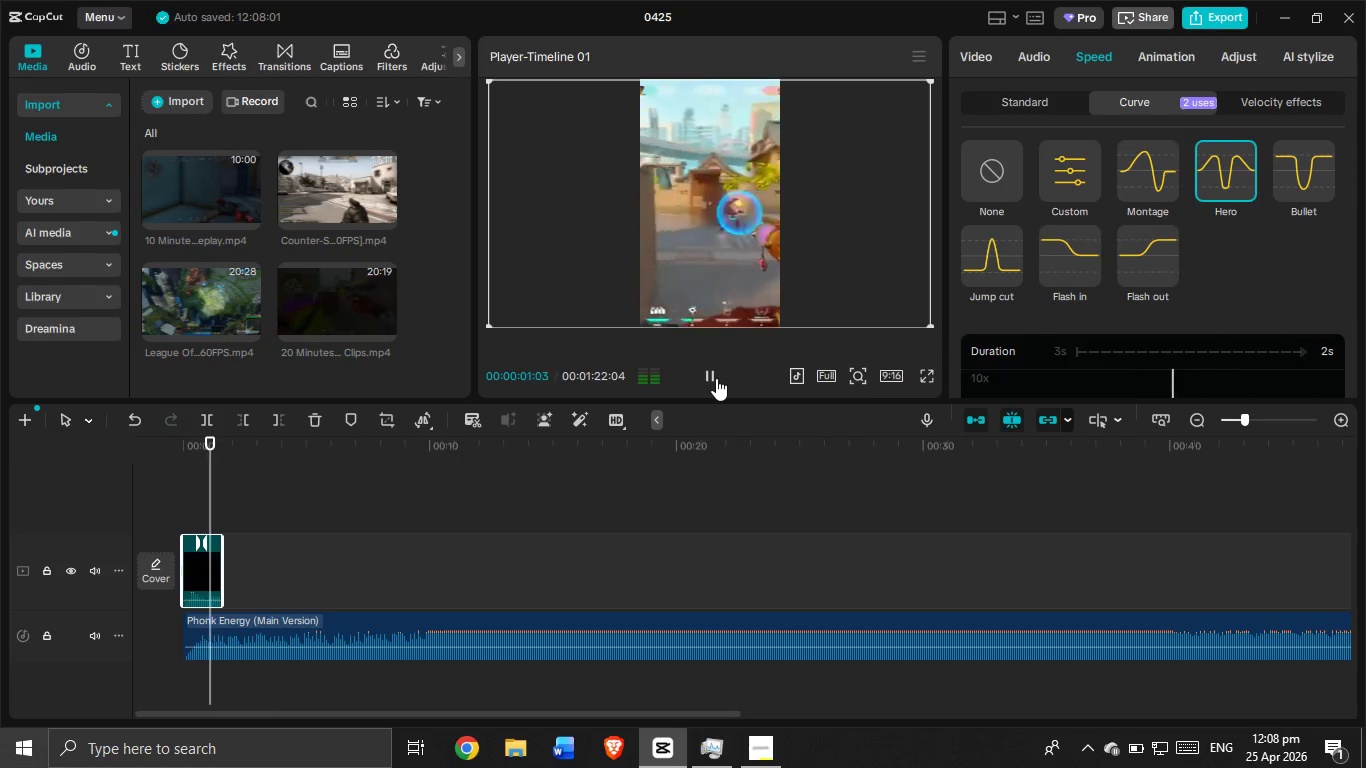 
left_click([716, 378])
 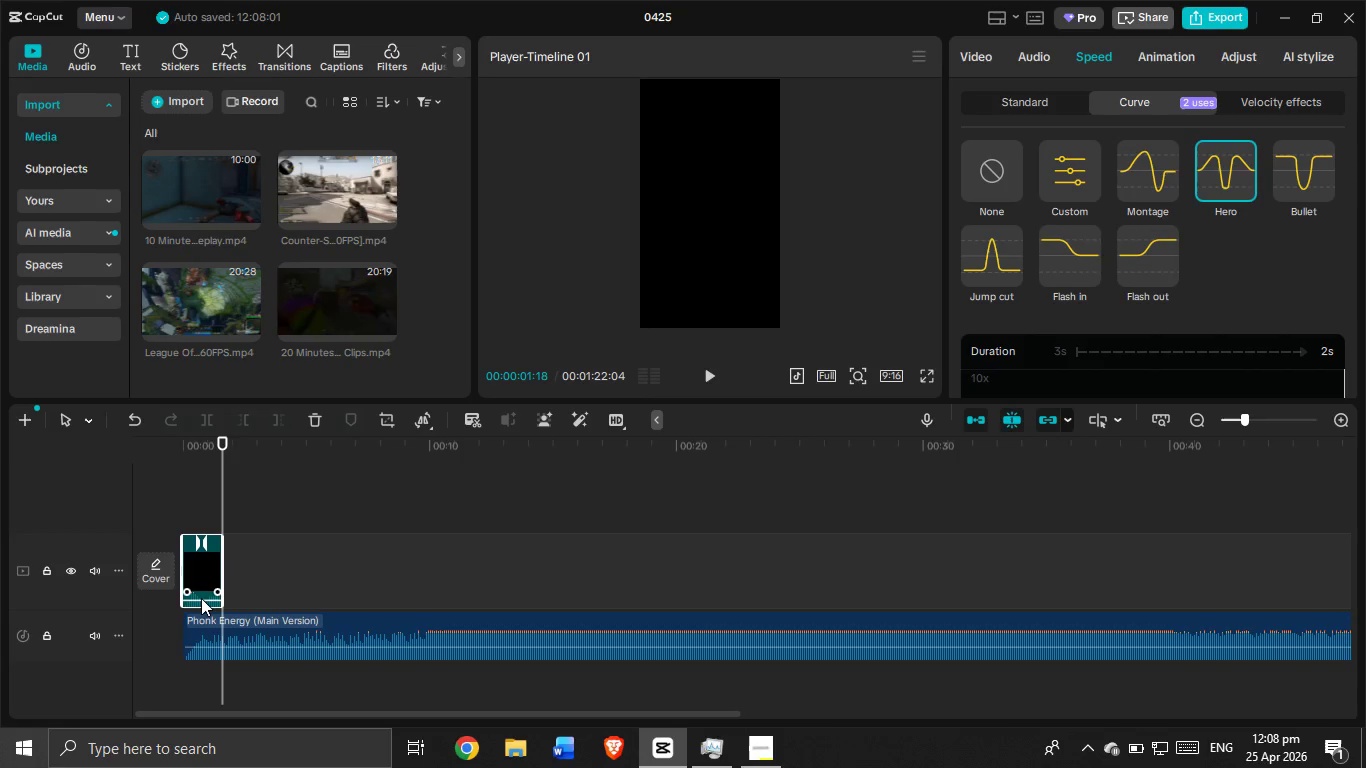 
left_click_drag(start_coordinate=[203, 603], to_coordinate=[211, 600])
 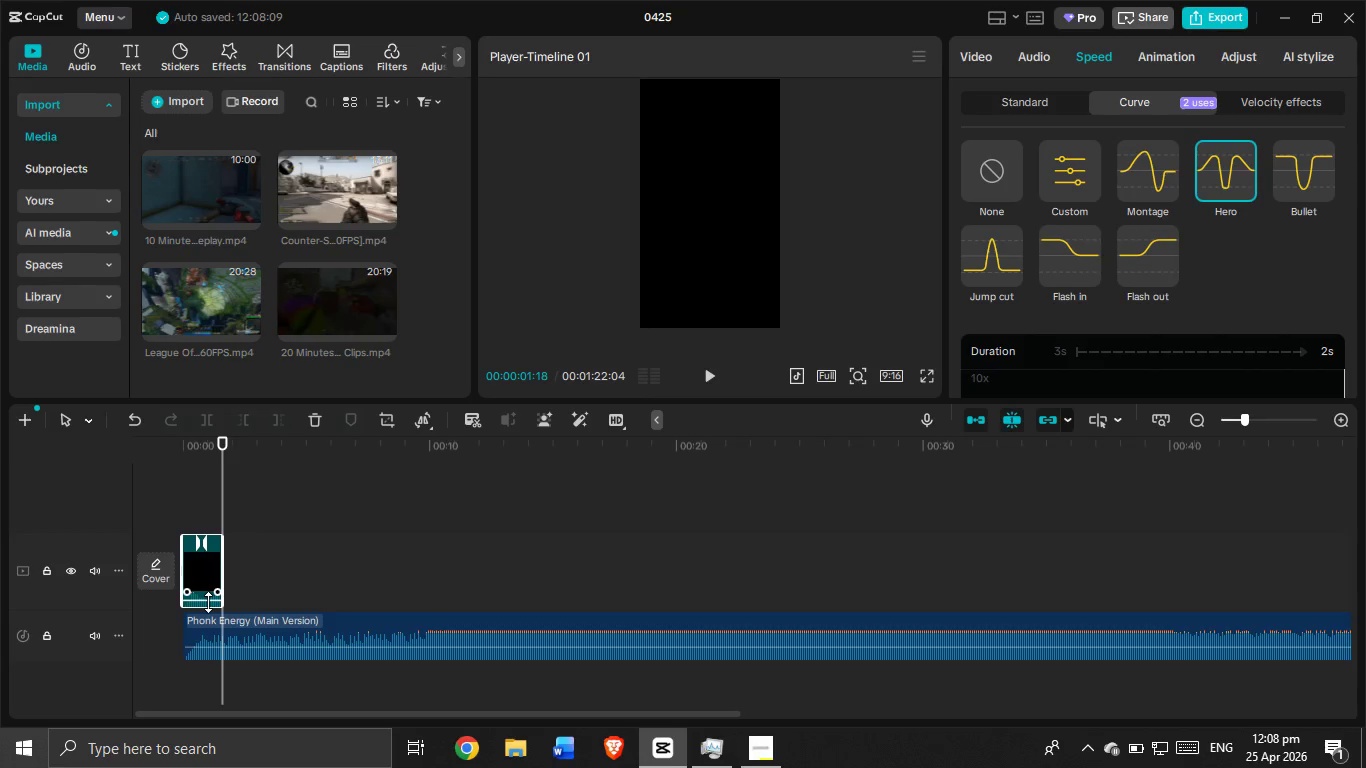 
left_click_drag(start_coordinate=[208, 602], to_coordinate=[200, 619])
 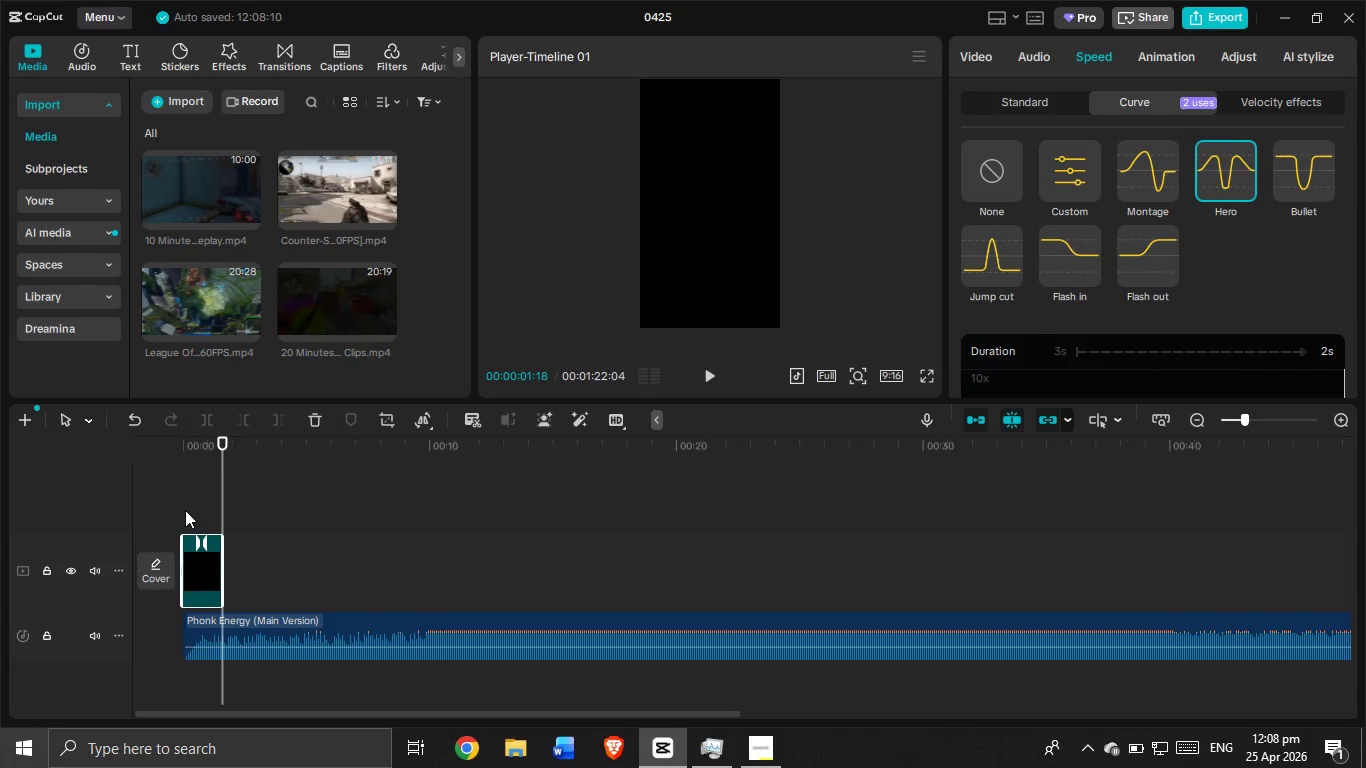 
left_click([184, 510])
 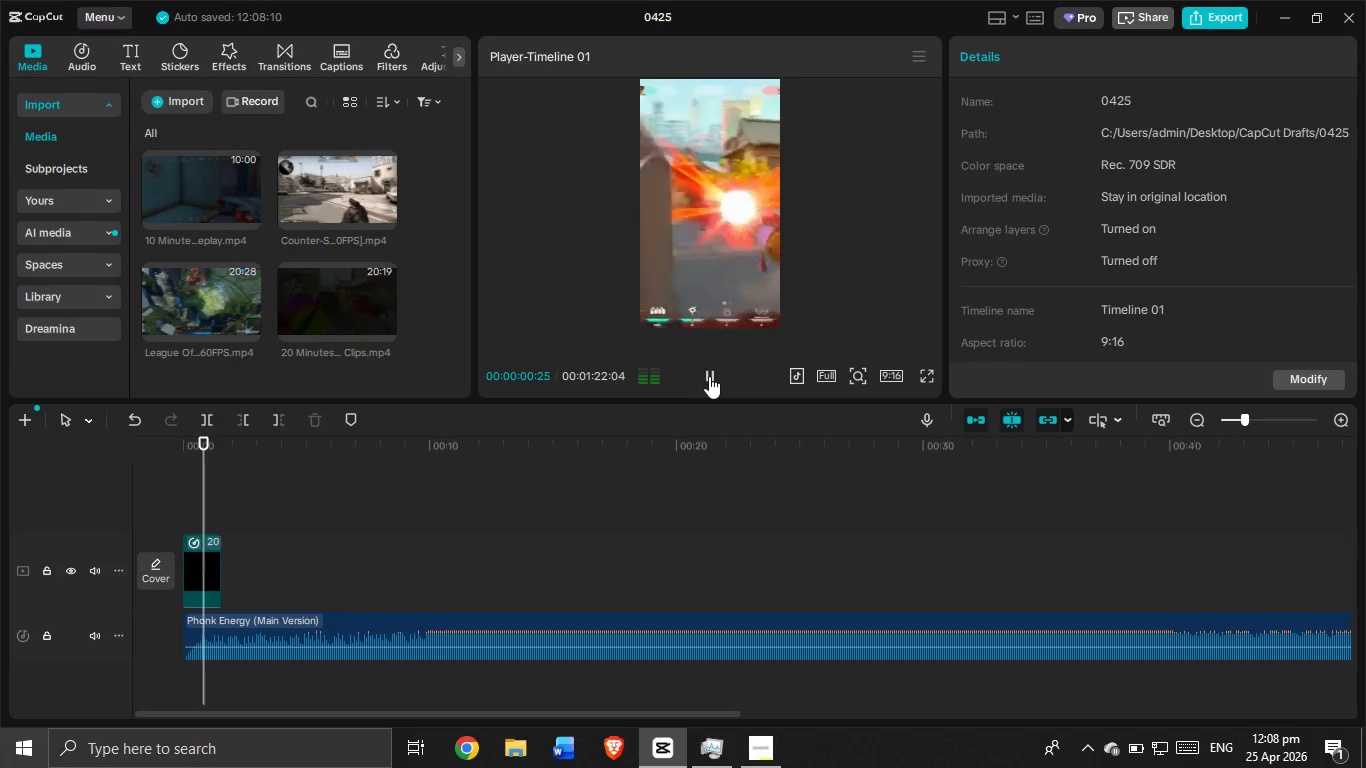 
left_click([709, 376])
 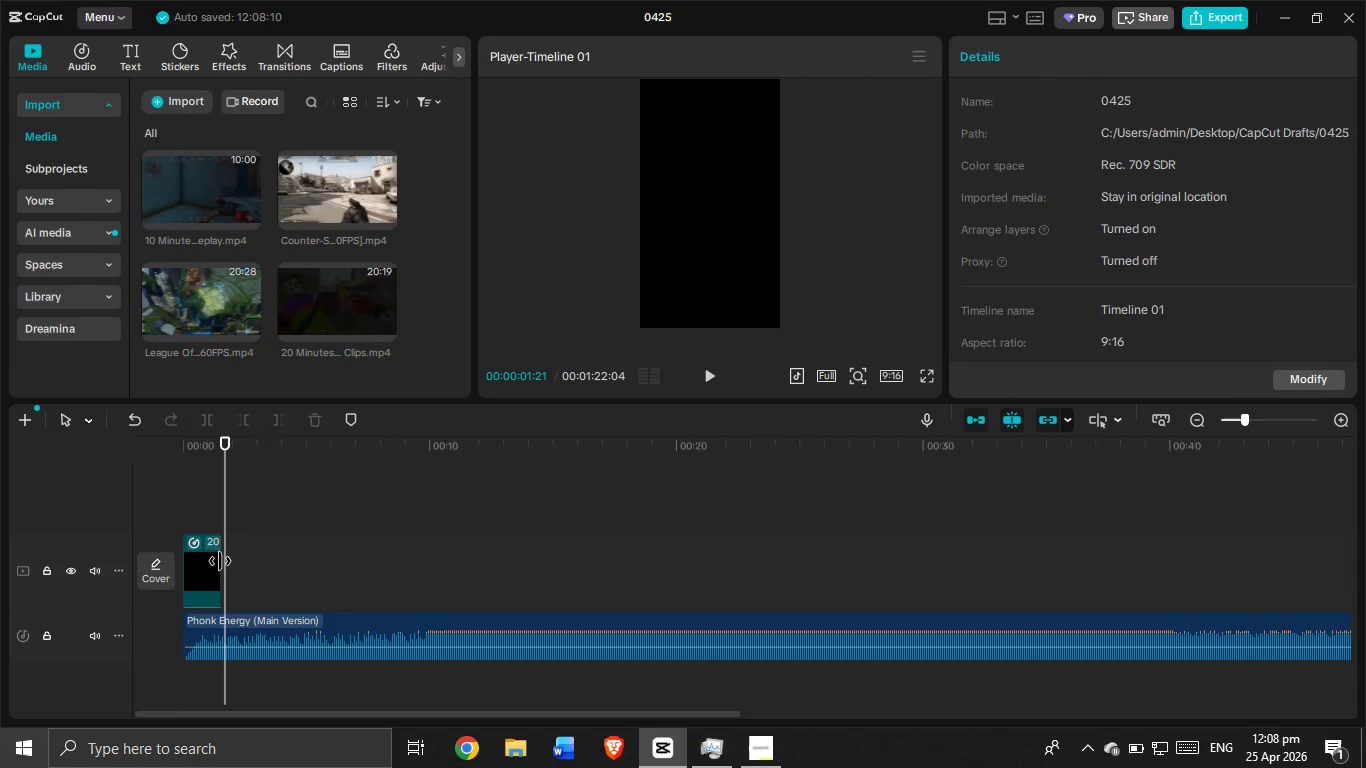 
left_click([214, 560])
 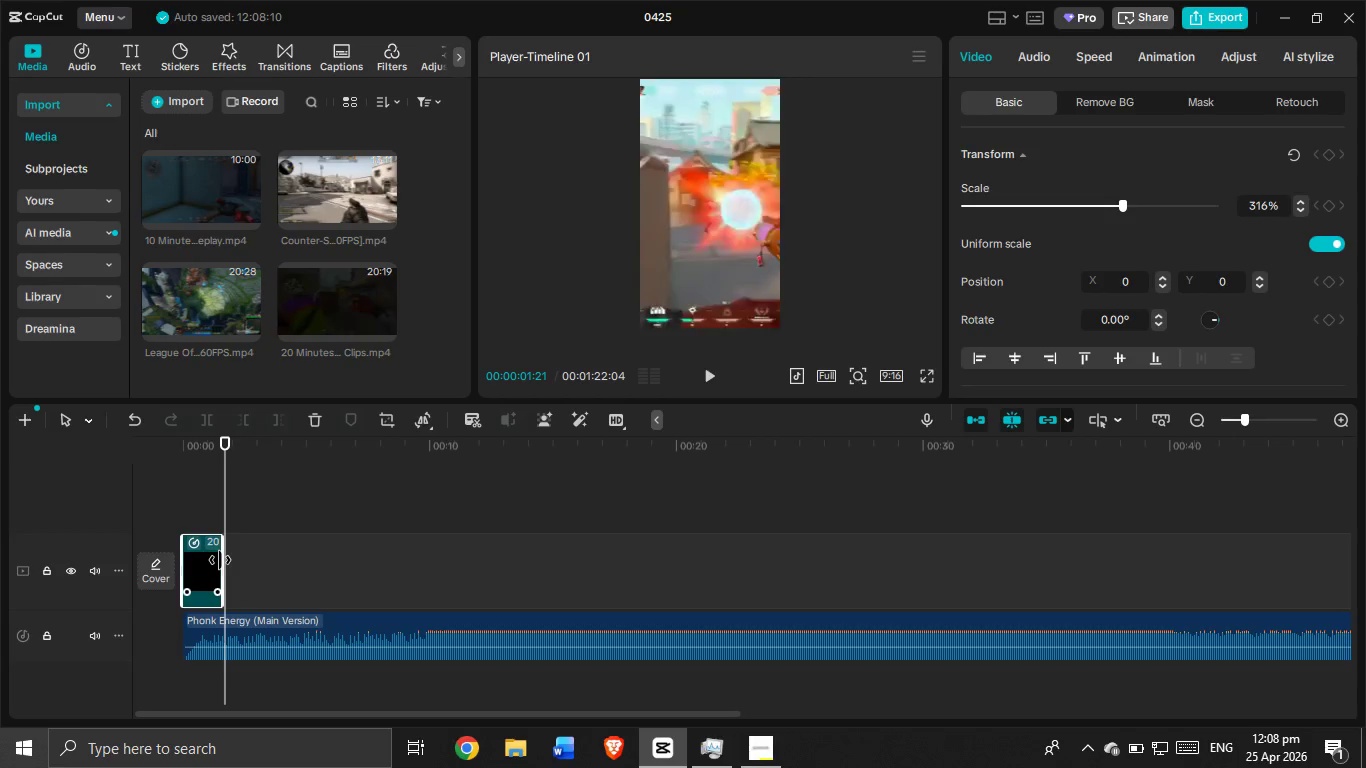 
left_click_drag(start_coordinate=[220, 560], to_coordinate=[244, 565])
 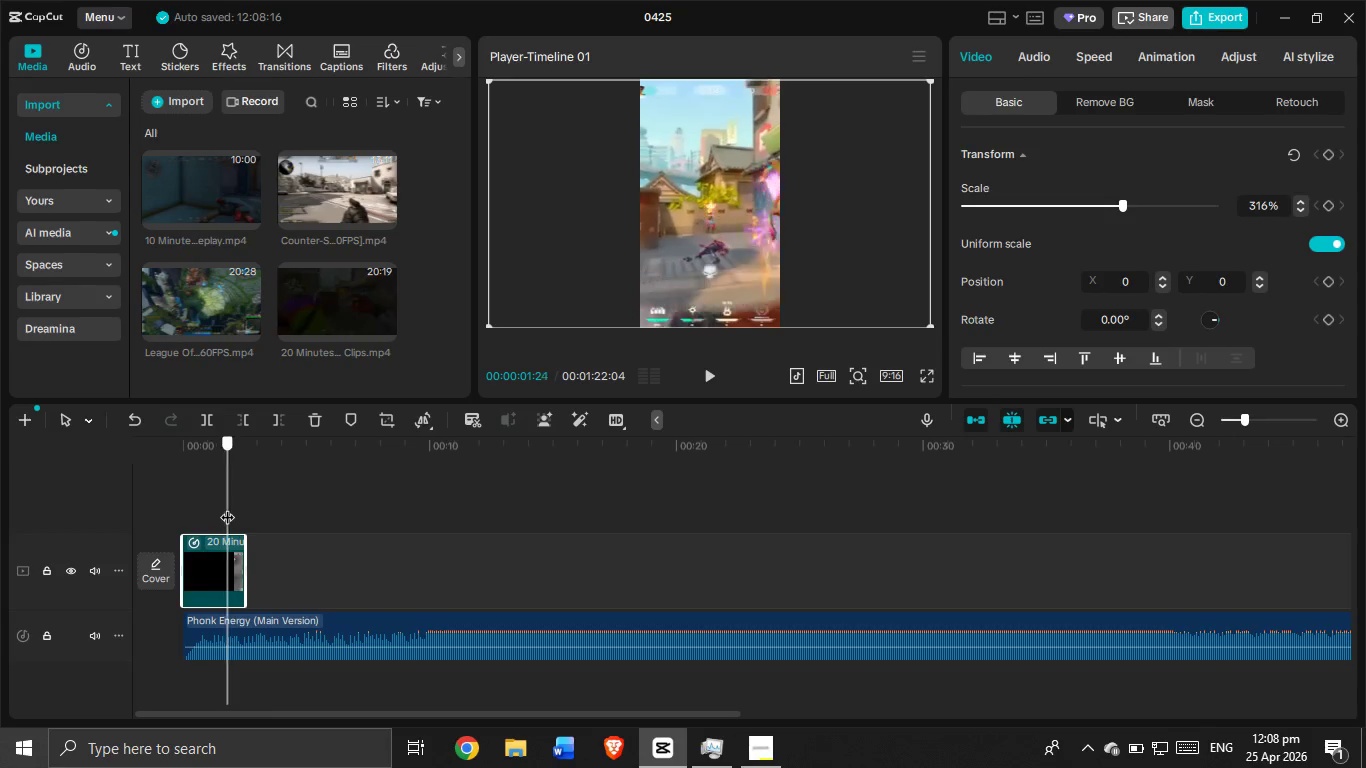 
left_click_drag(start_coordinate=[227, 507], to_coordinate=[135, 502])
 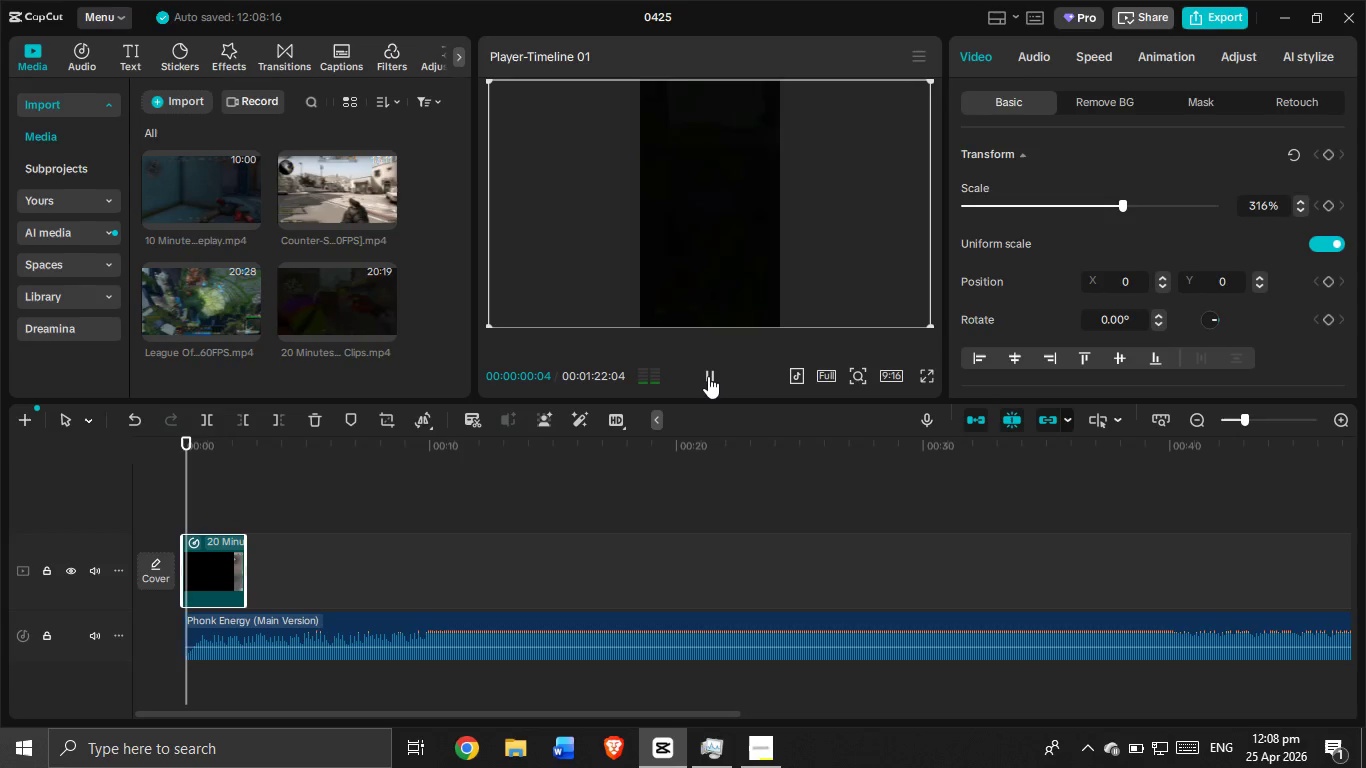 
left_click([708, 376])
 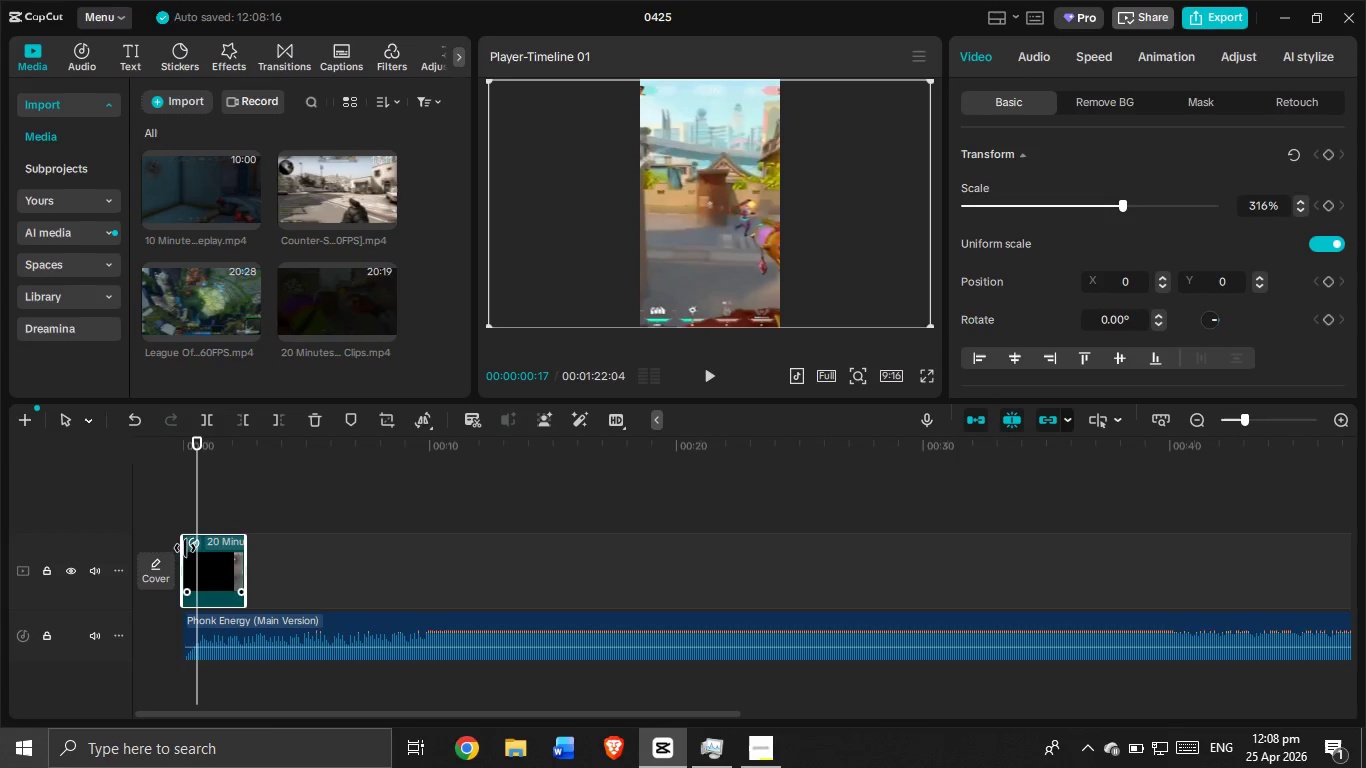 
left_click_drag(start_coordinate=[181, 548], to_coordinate=[192, 549])
 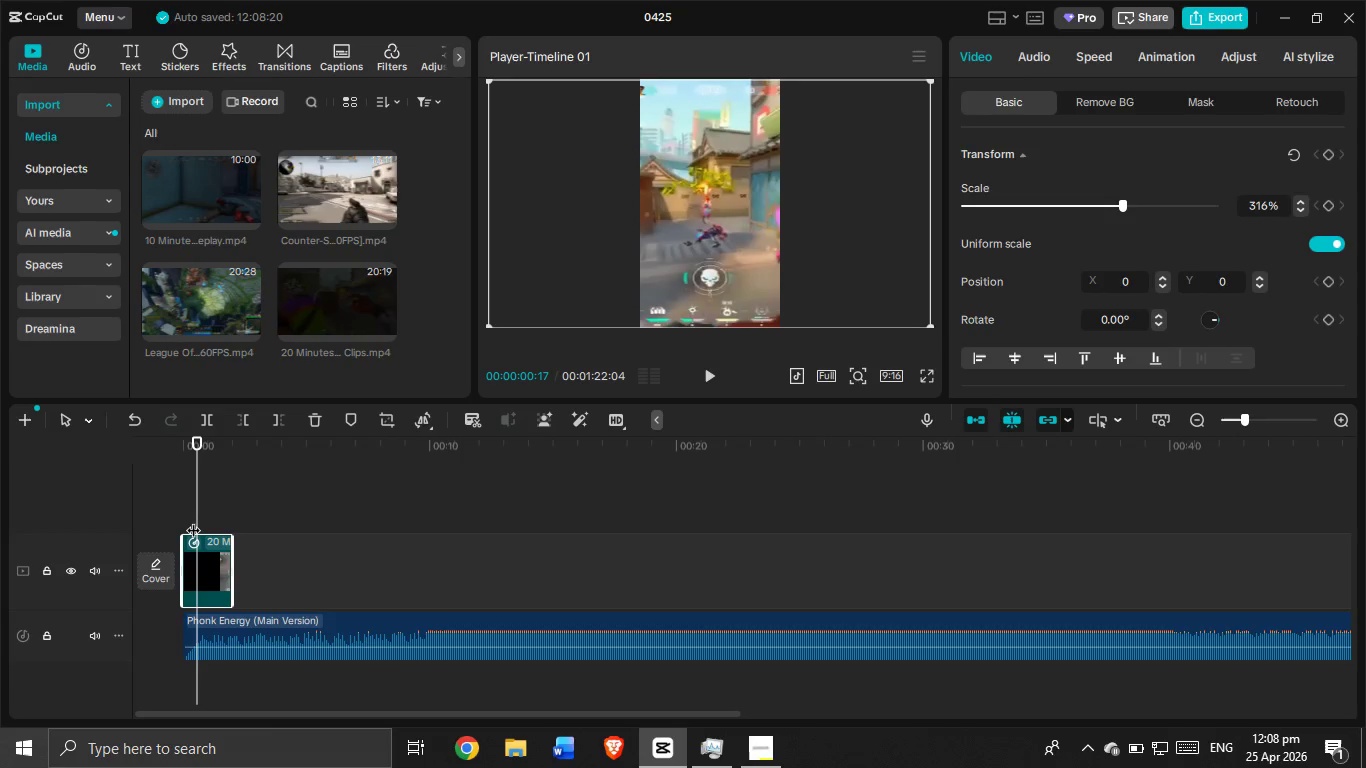 
double_click([192, 516])
 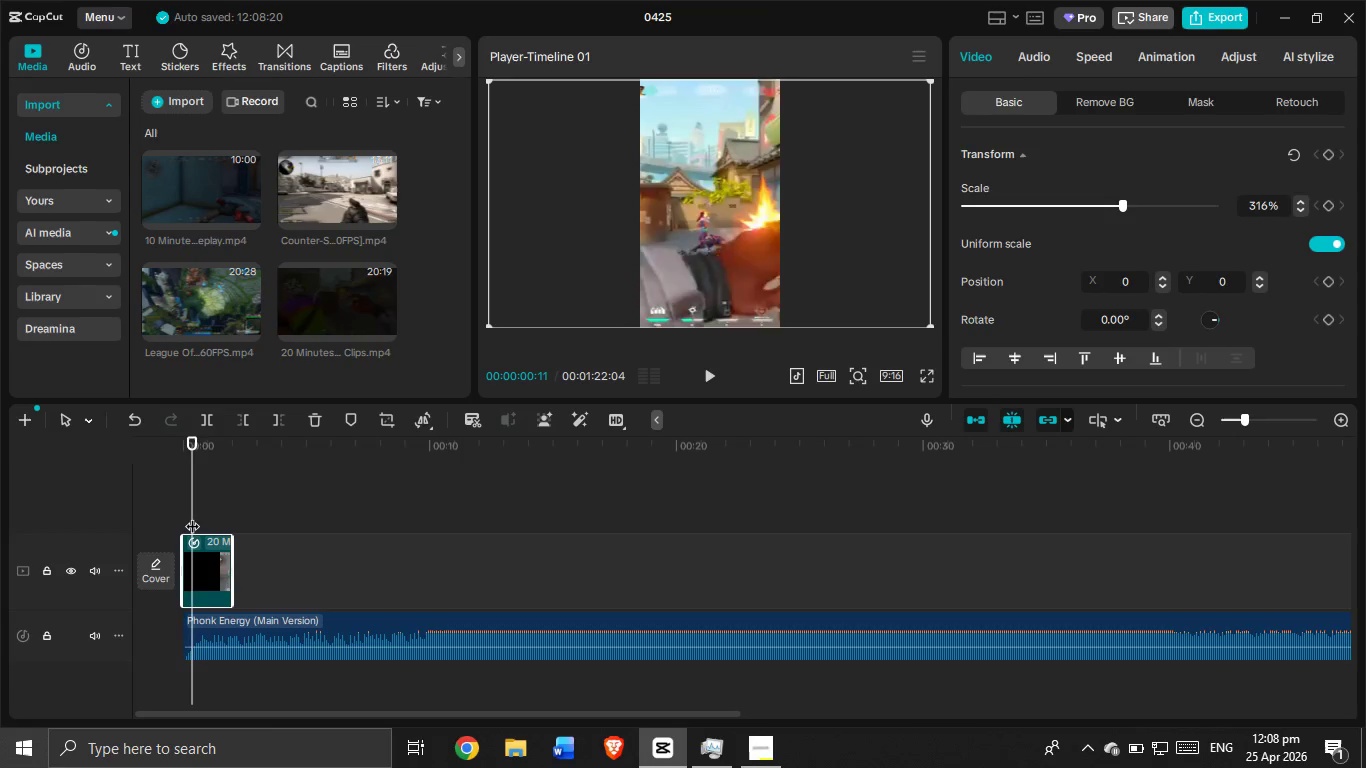 
left_click_drag(start_coordinate=[192, 516], to_coordinate=[144, 511])
 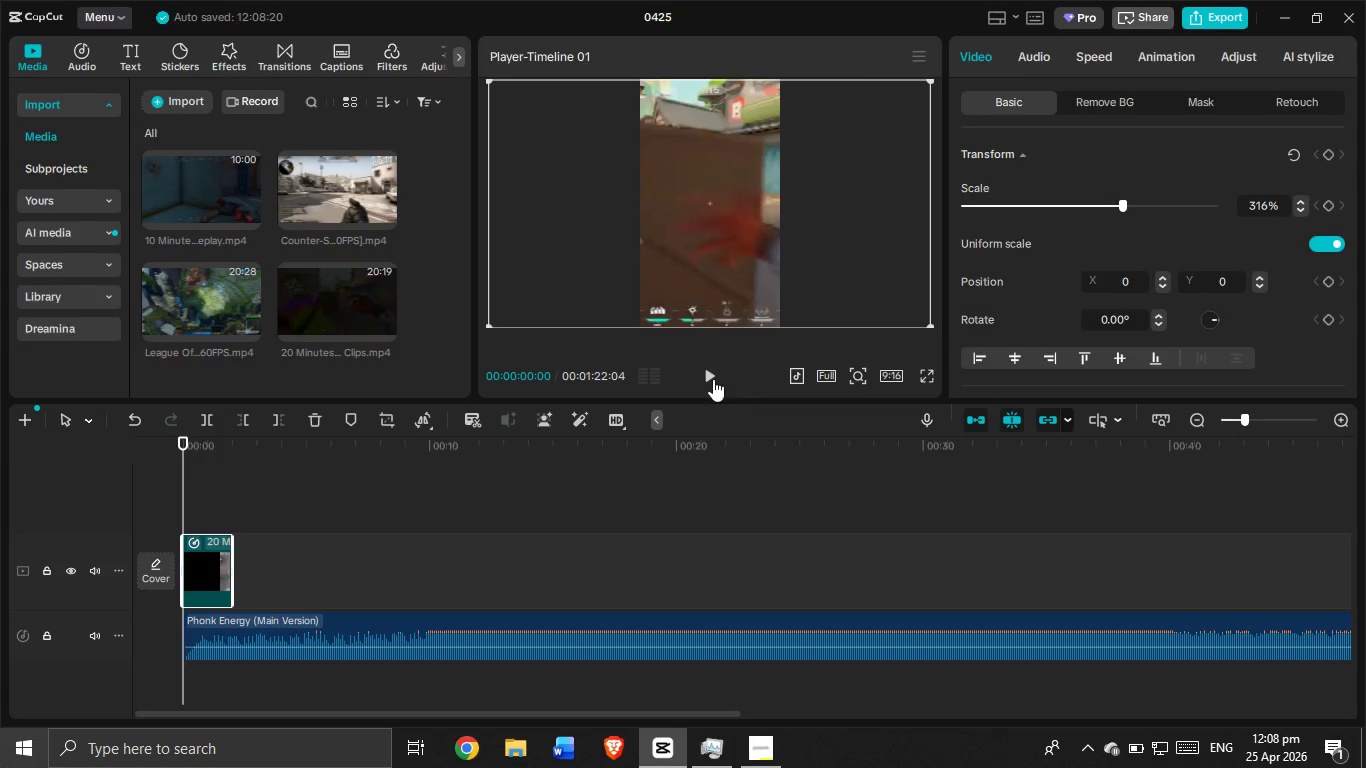 
left_click([710, 379])
 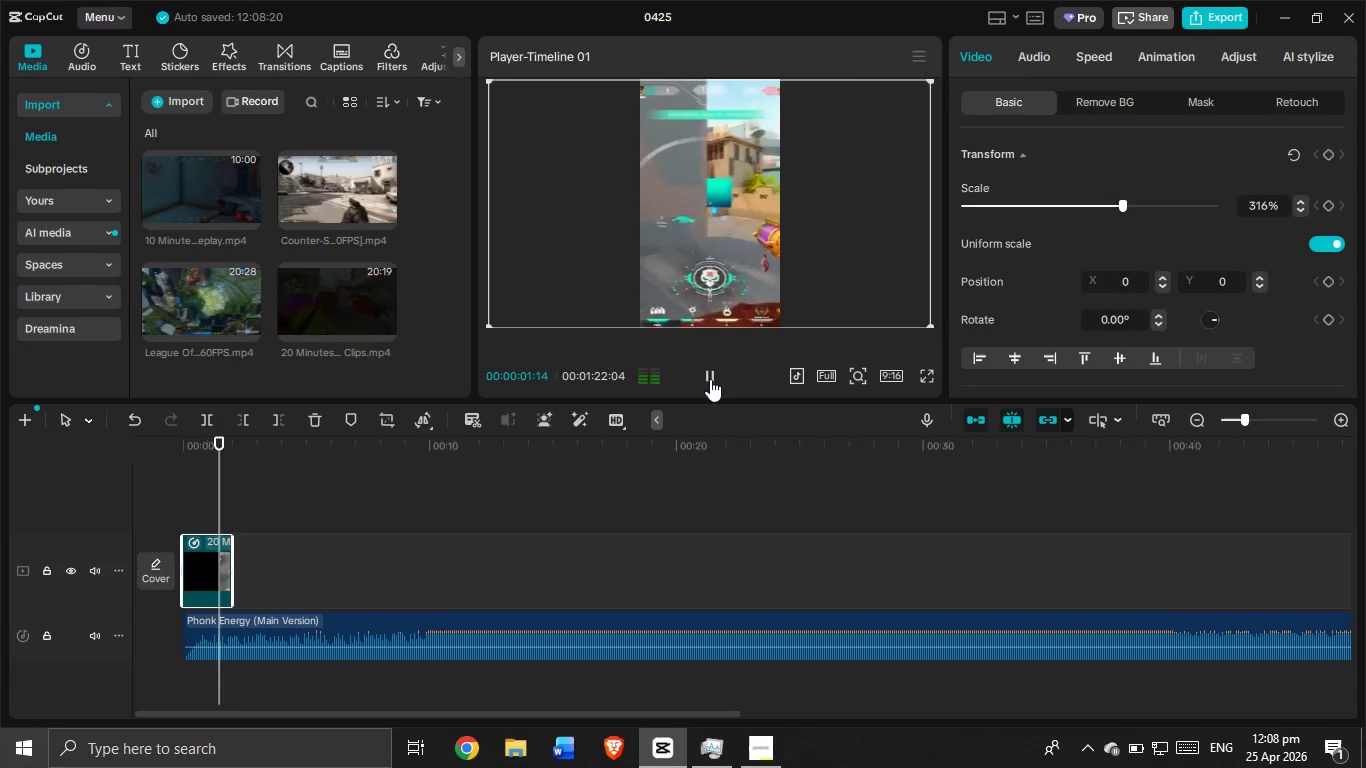 
left_click([710, 379])
 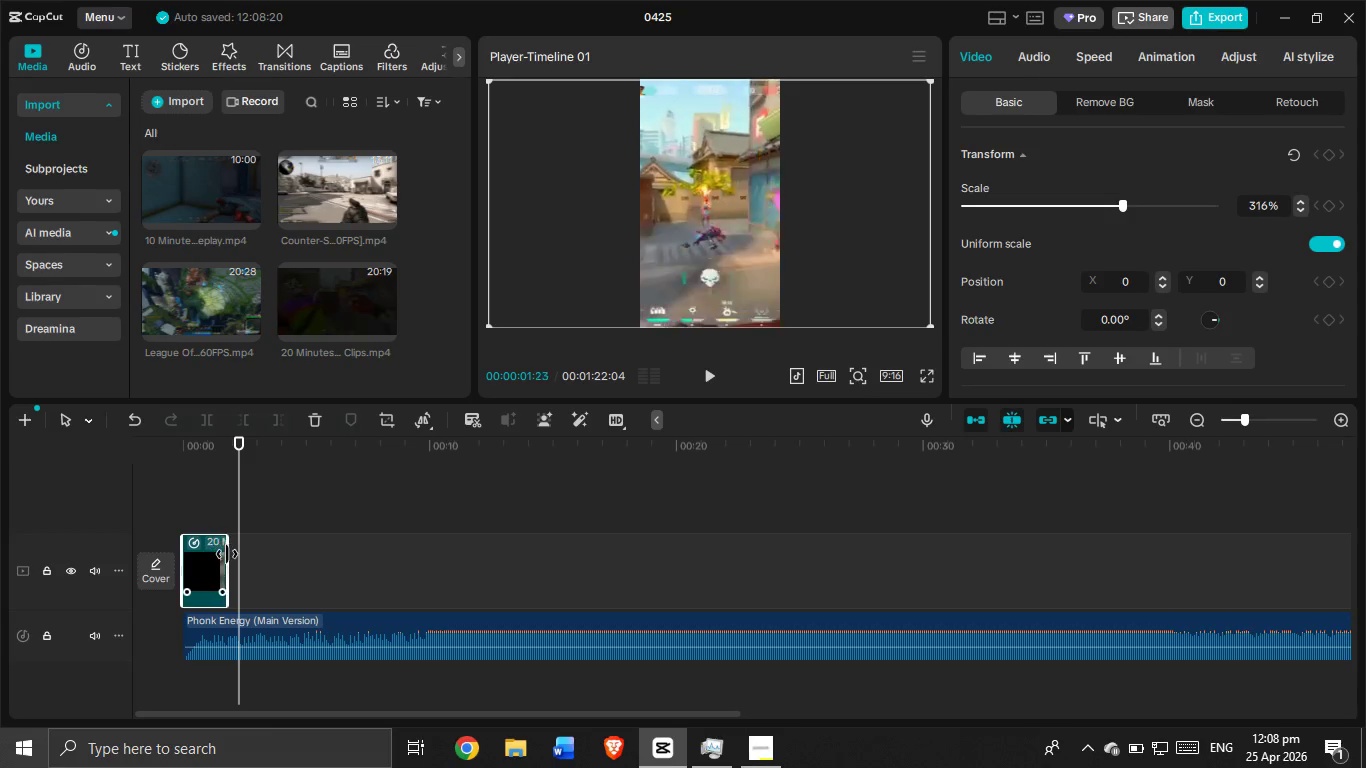 
left_click_drag(start_coordinate=[181, 556], to_coordinate=[151, 557])
 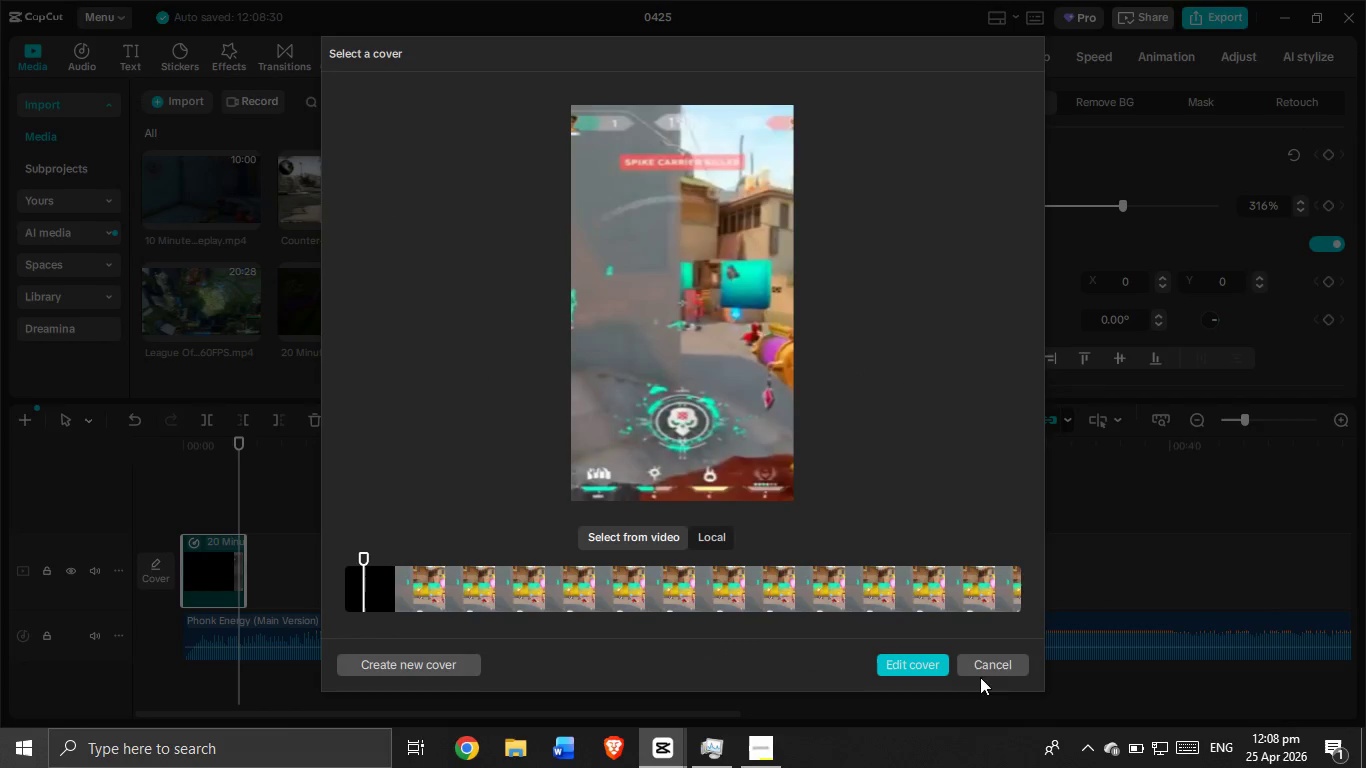 
left_click([1018, 658])
 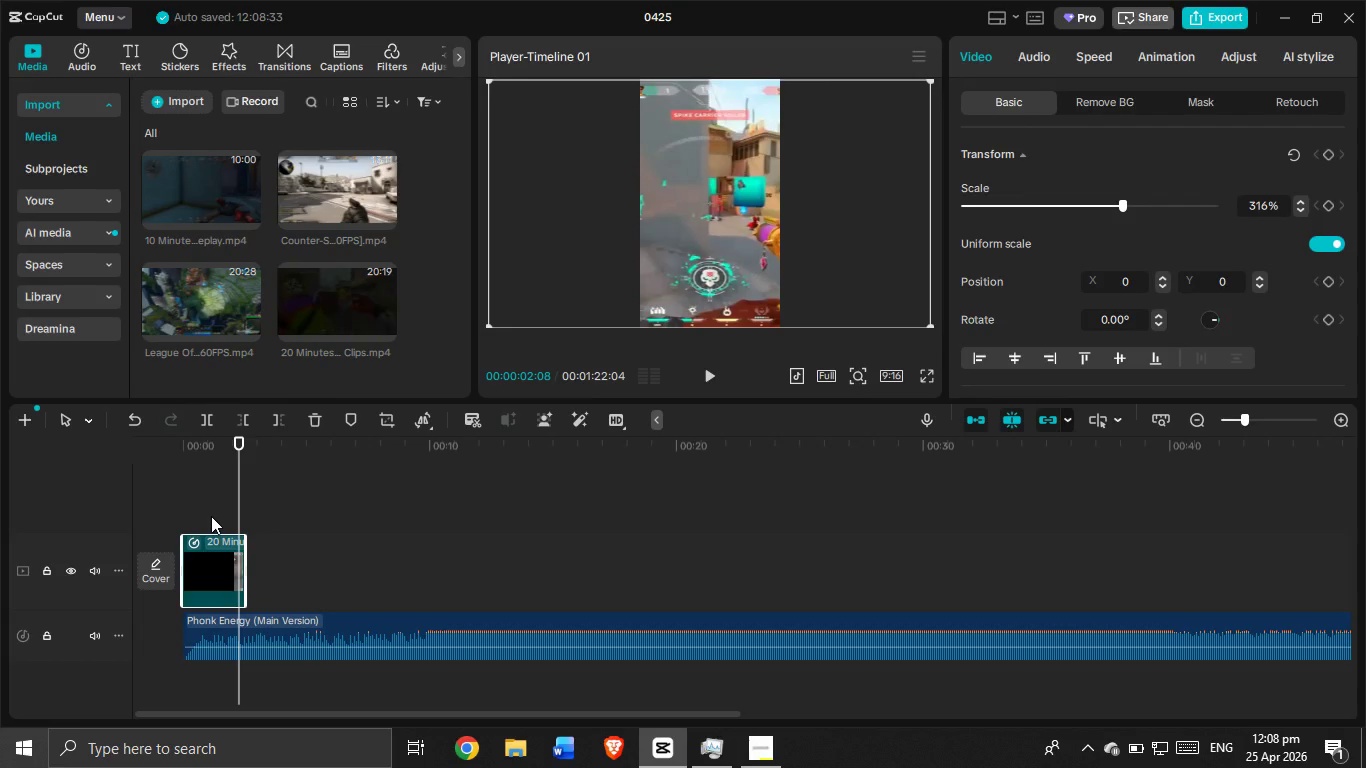 
wait(8.48)
 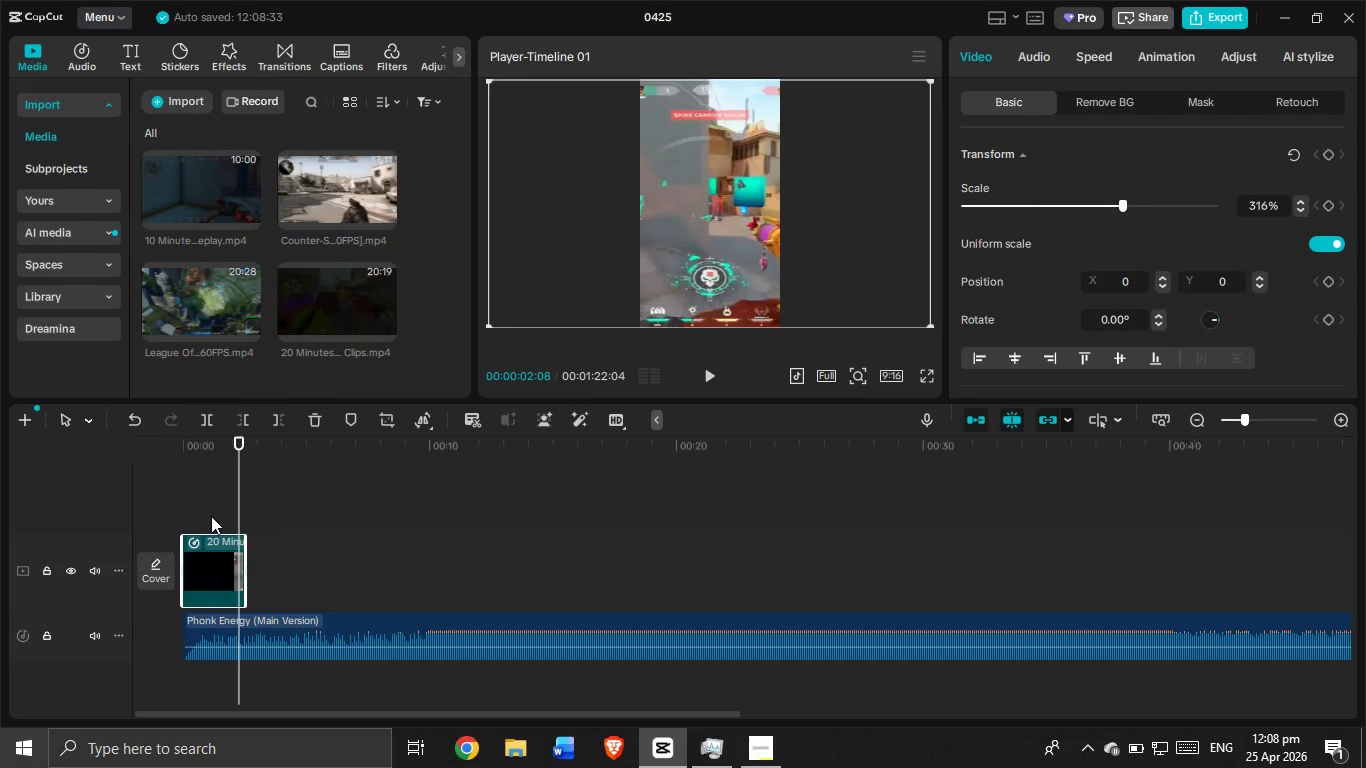 
left_click_drag(start_coordinate=[238, 497], to_coordinate=[116, 494])
 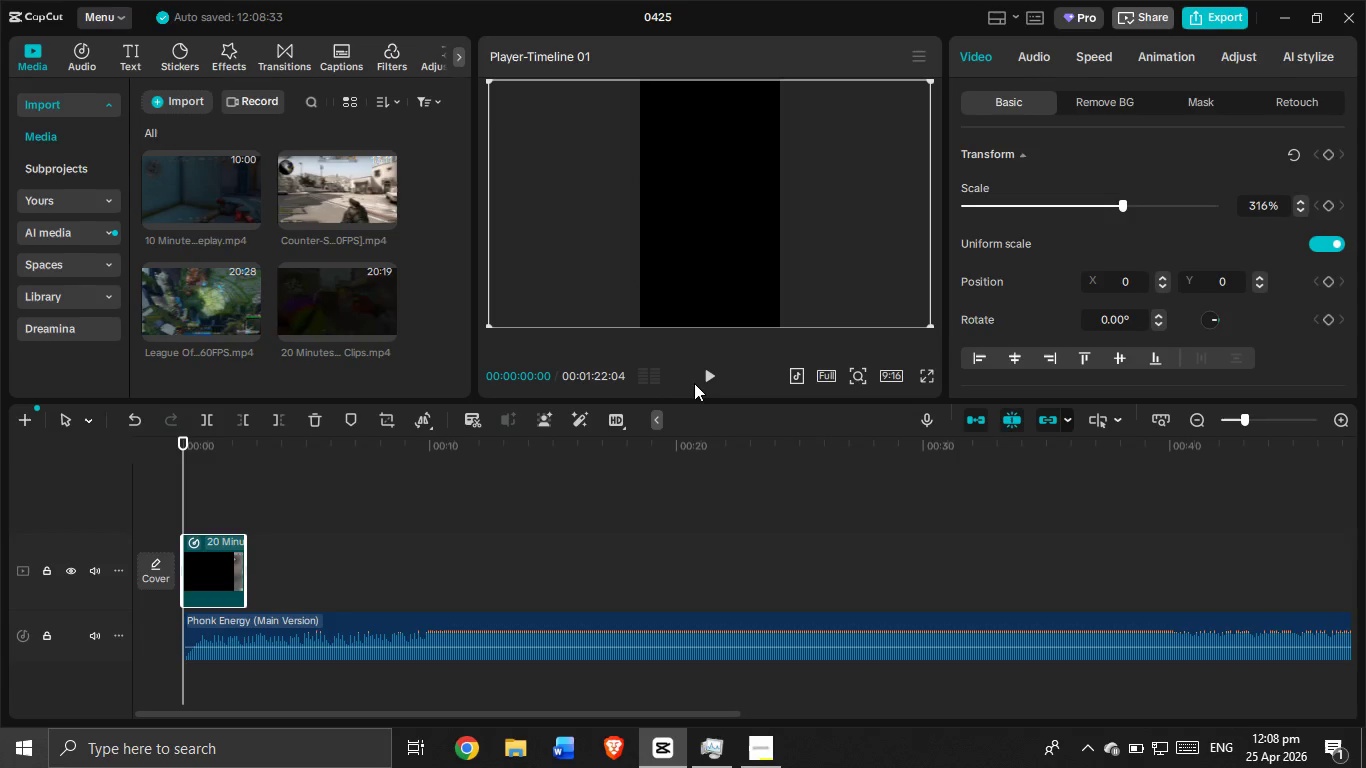 
left_click([699, 376])
 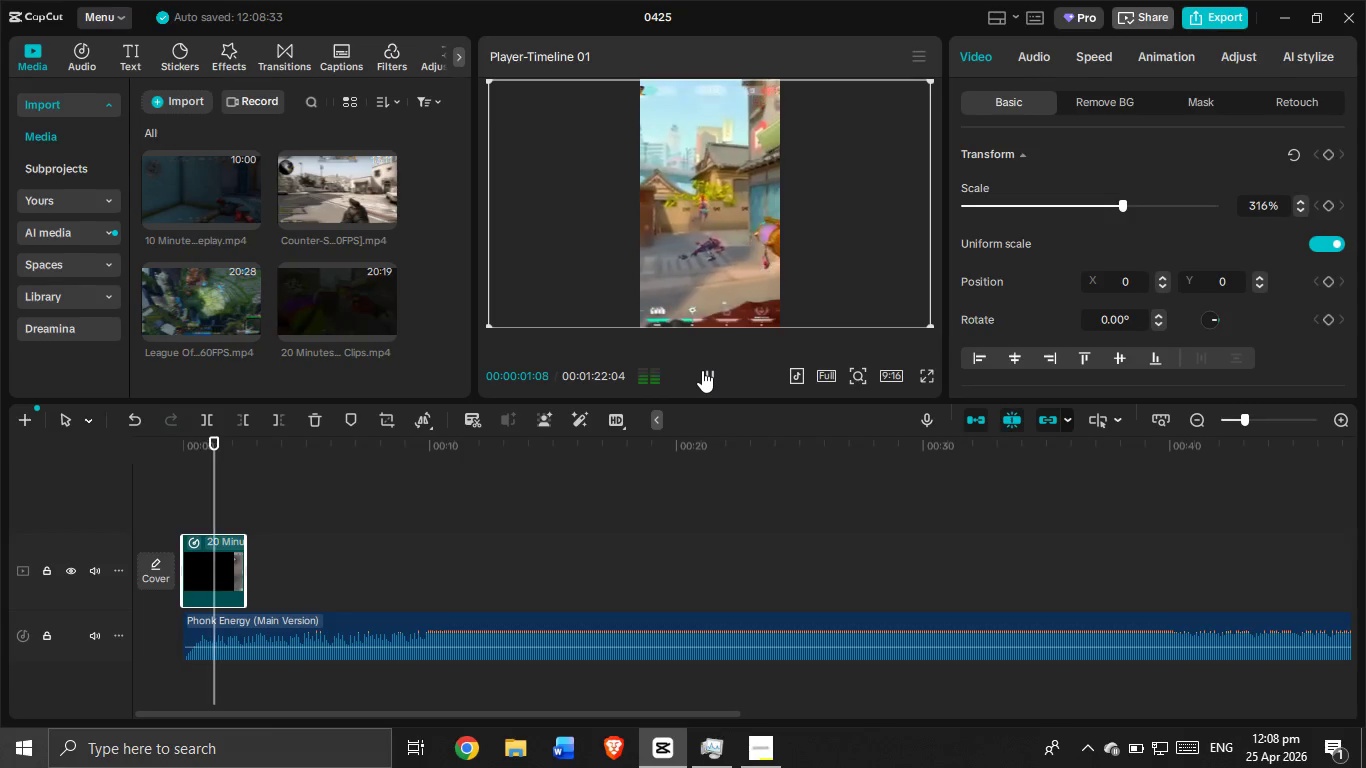 
left_click([702, 370])
 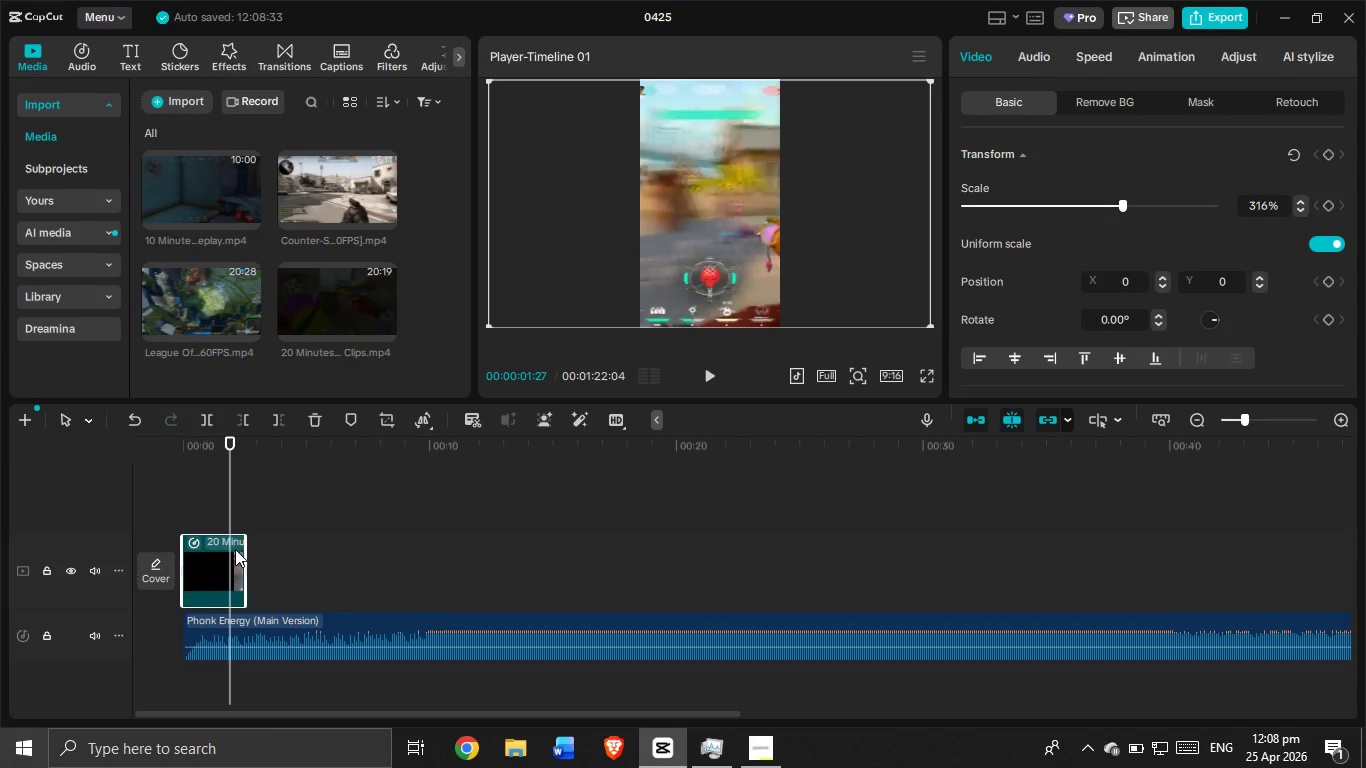 
left_click_drag(start_coordinate=[248, 560], to_coordinate=[316, 569])
 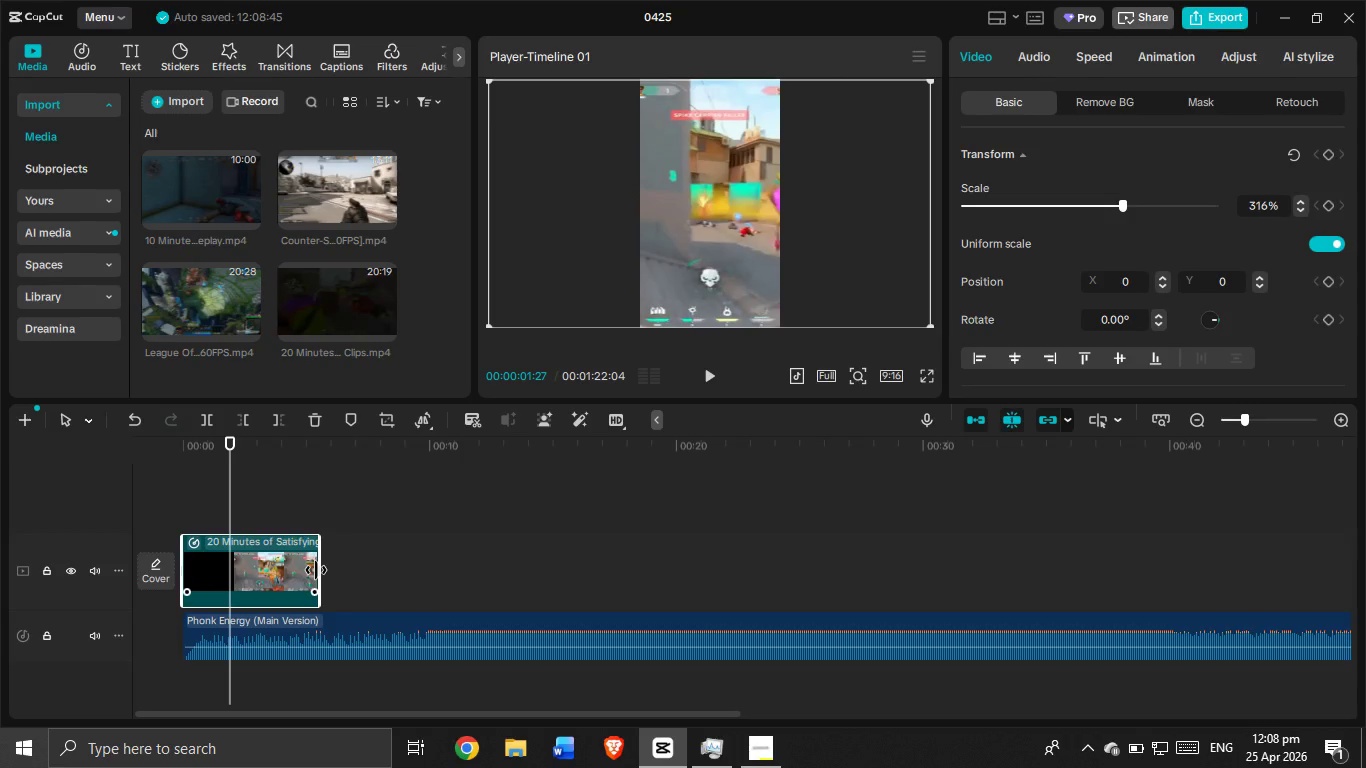 
wait(17.58)
 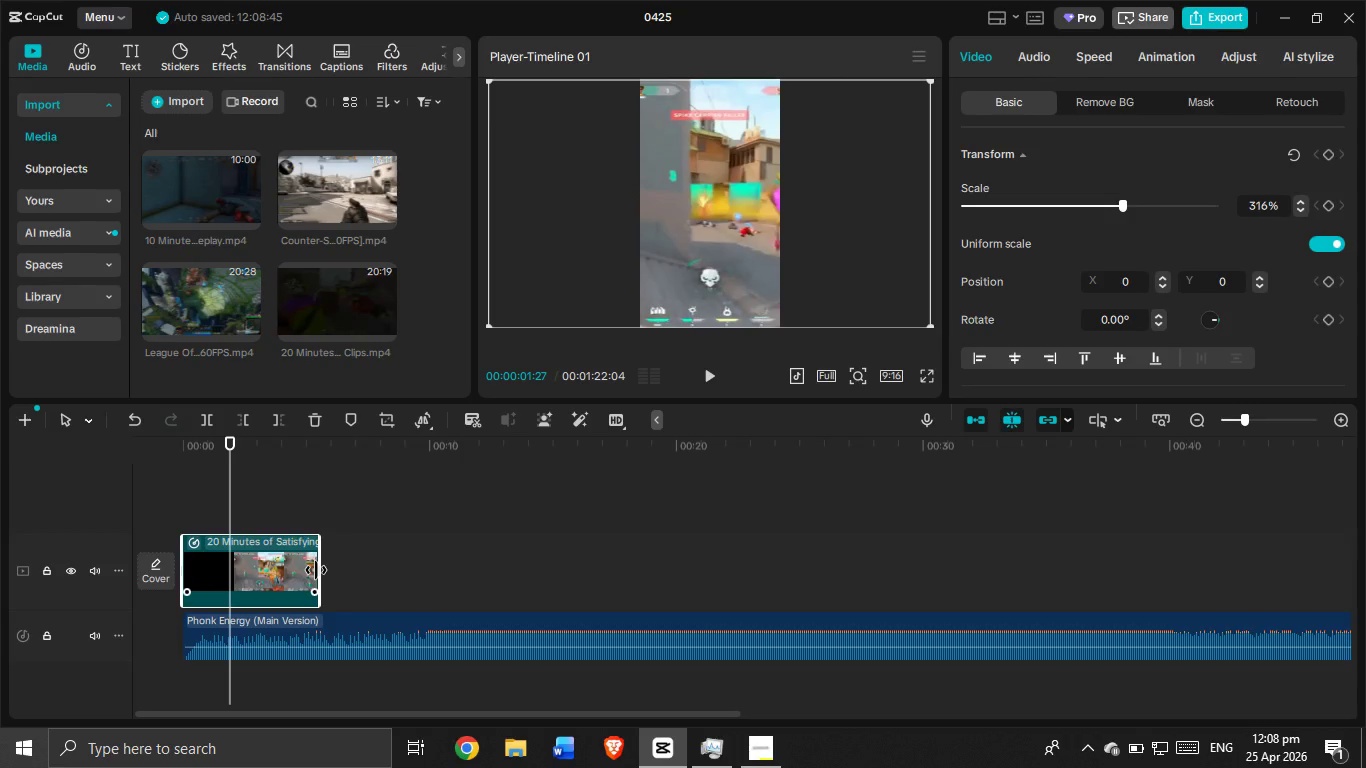 
left_click_drag(start_coordinate=[226, 496], to_coordinate=[136, 497])
 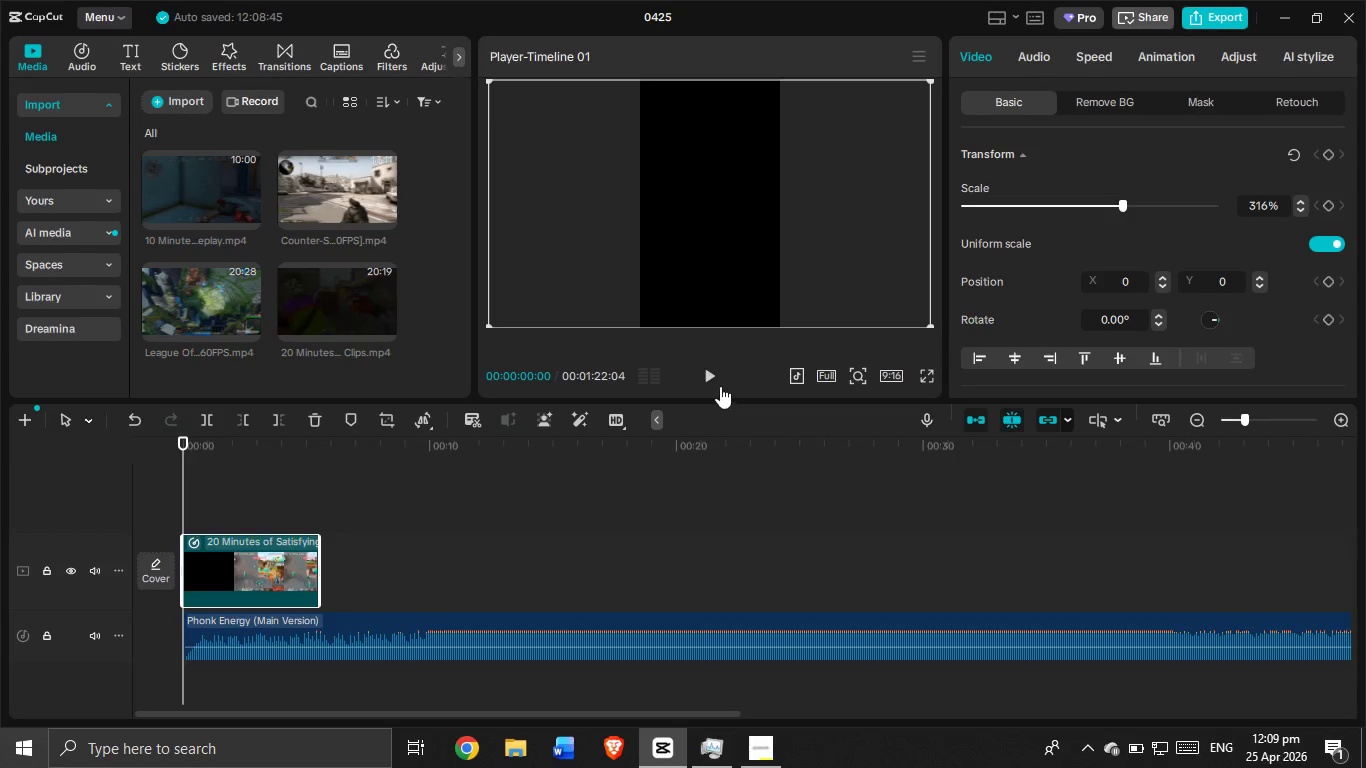 
left_click([720, 386])
 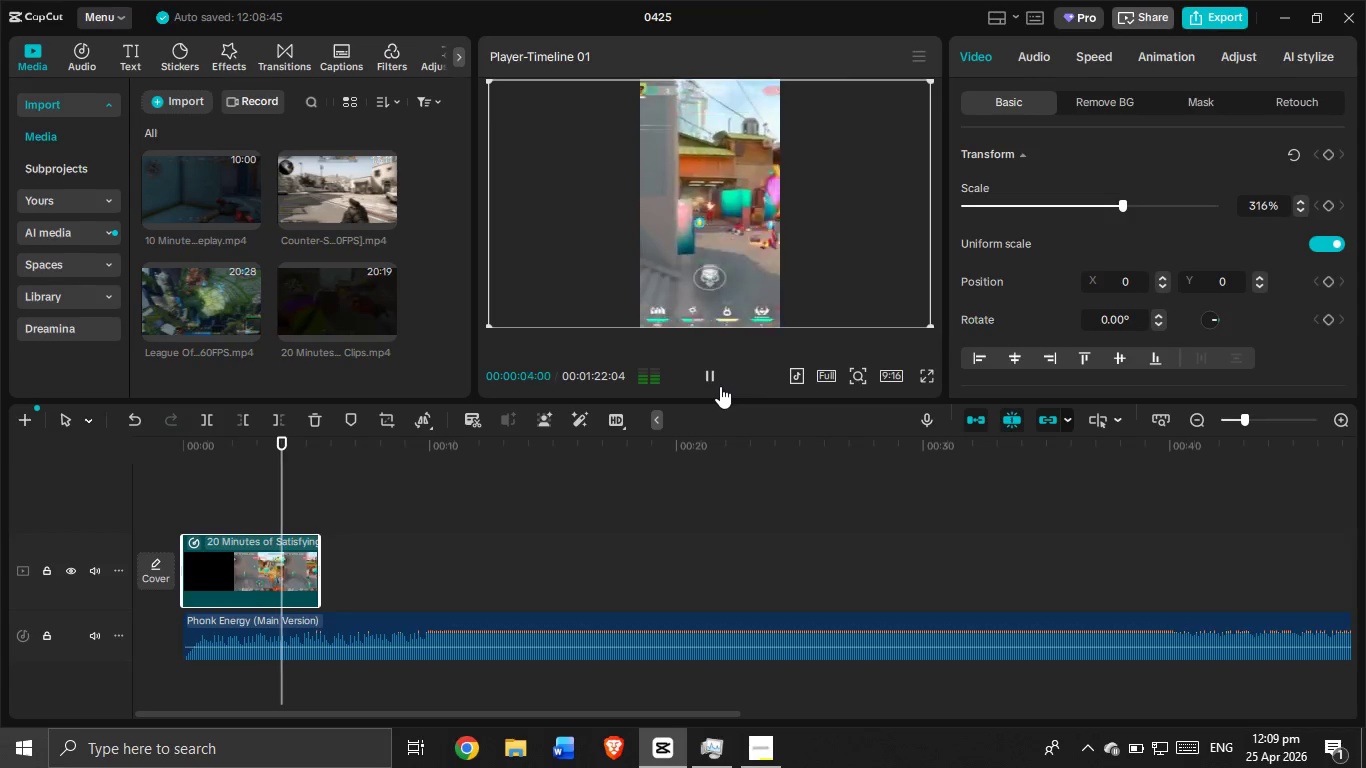 
wait(5.62)
 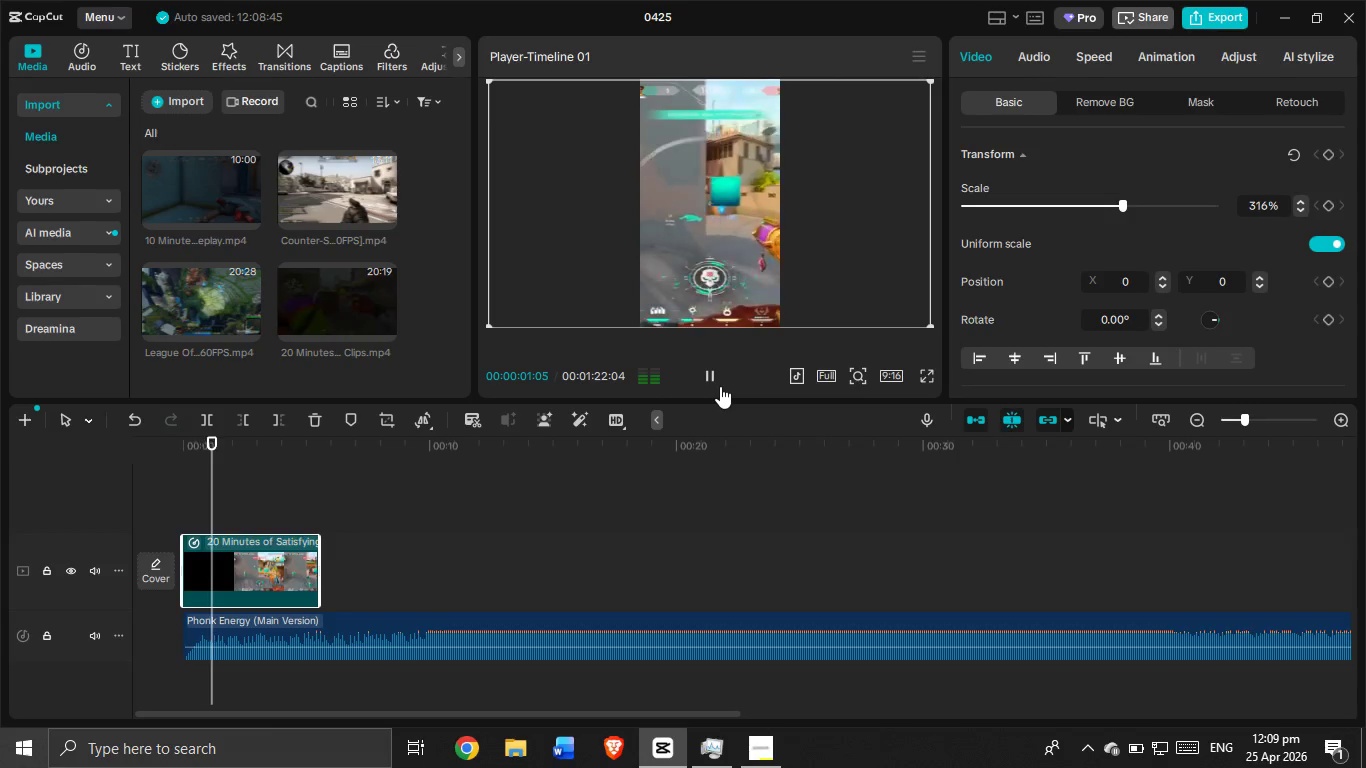 
left_click([720, 386])
 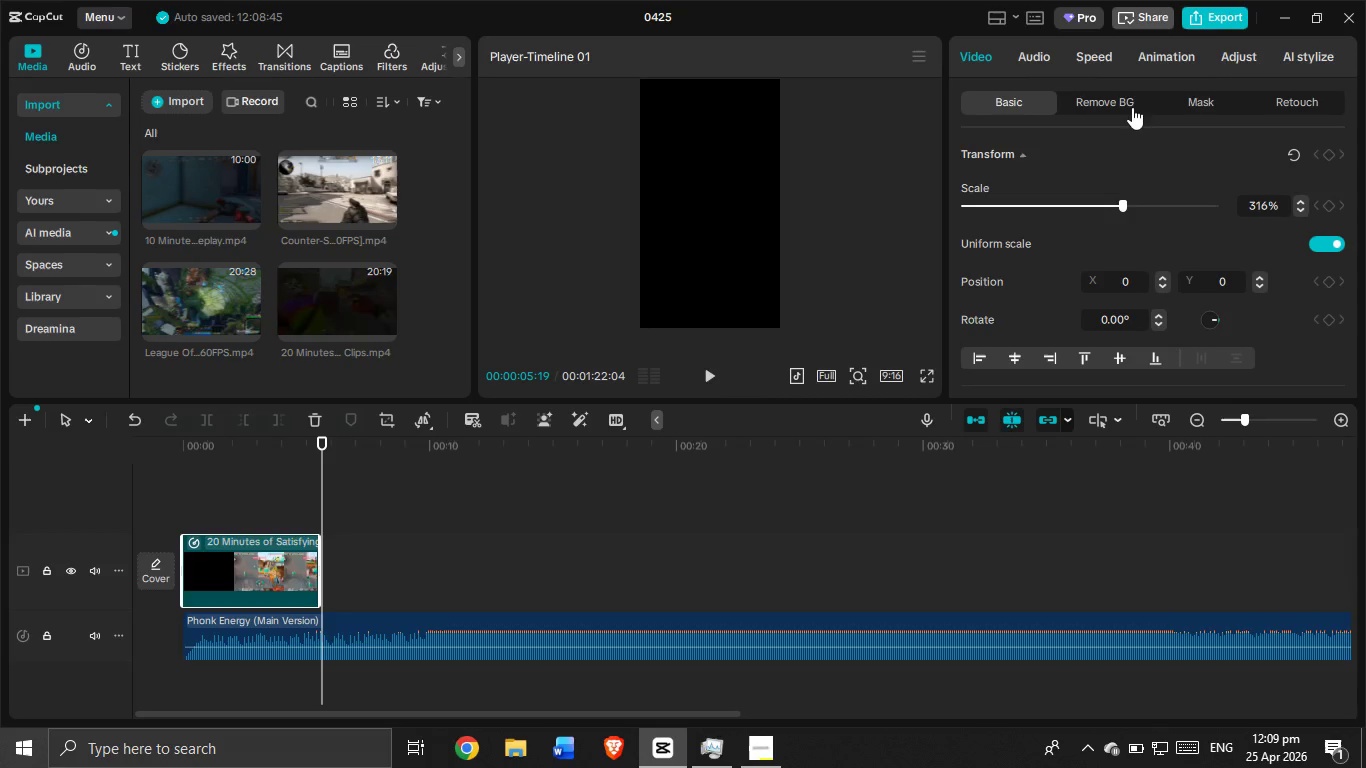 
left_click([1081, 58])
 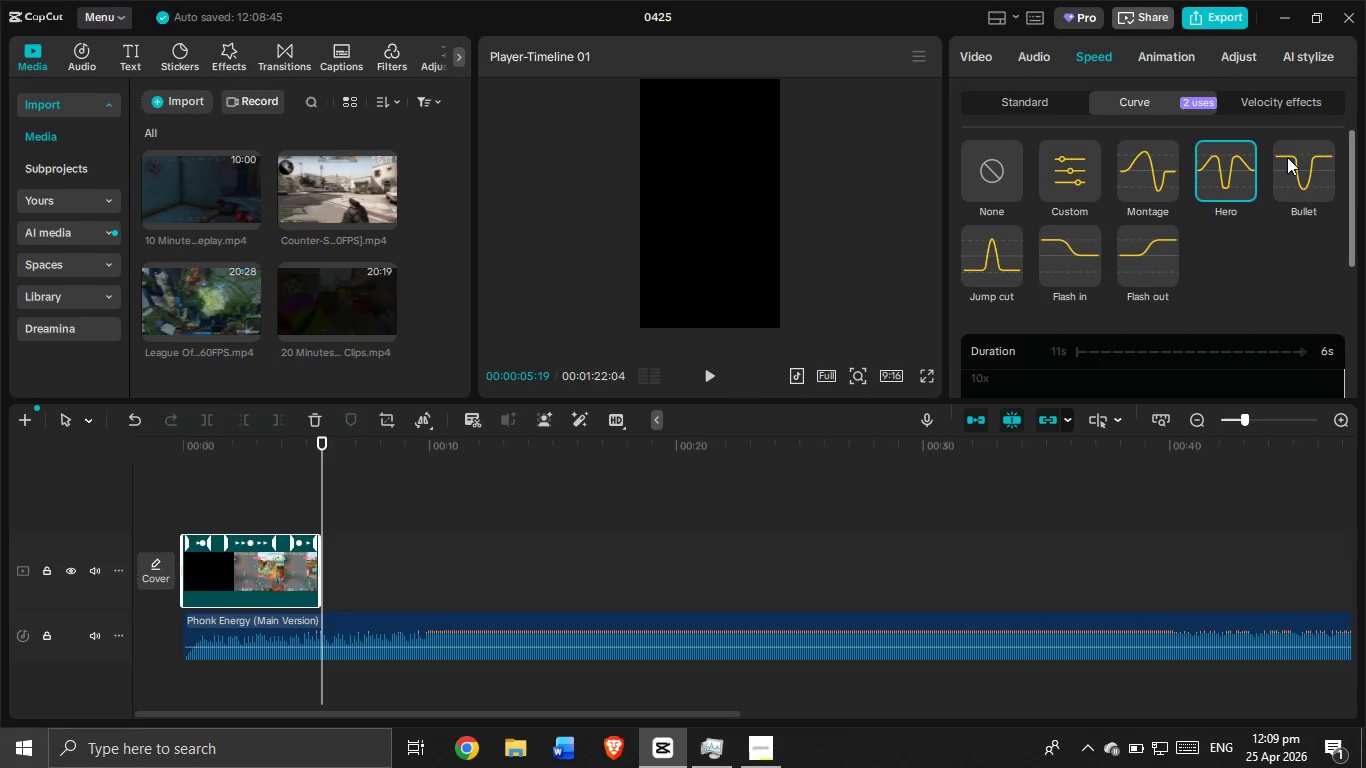 
left_click([1019, 173])
 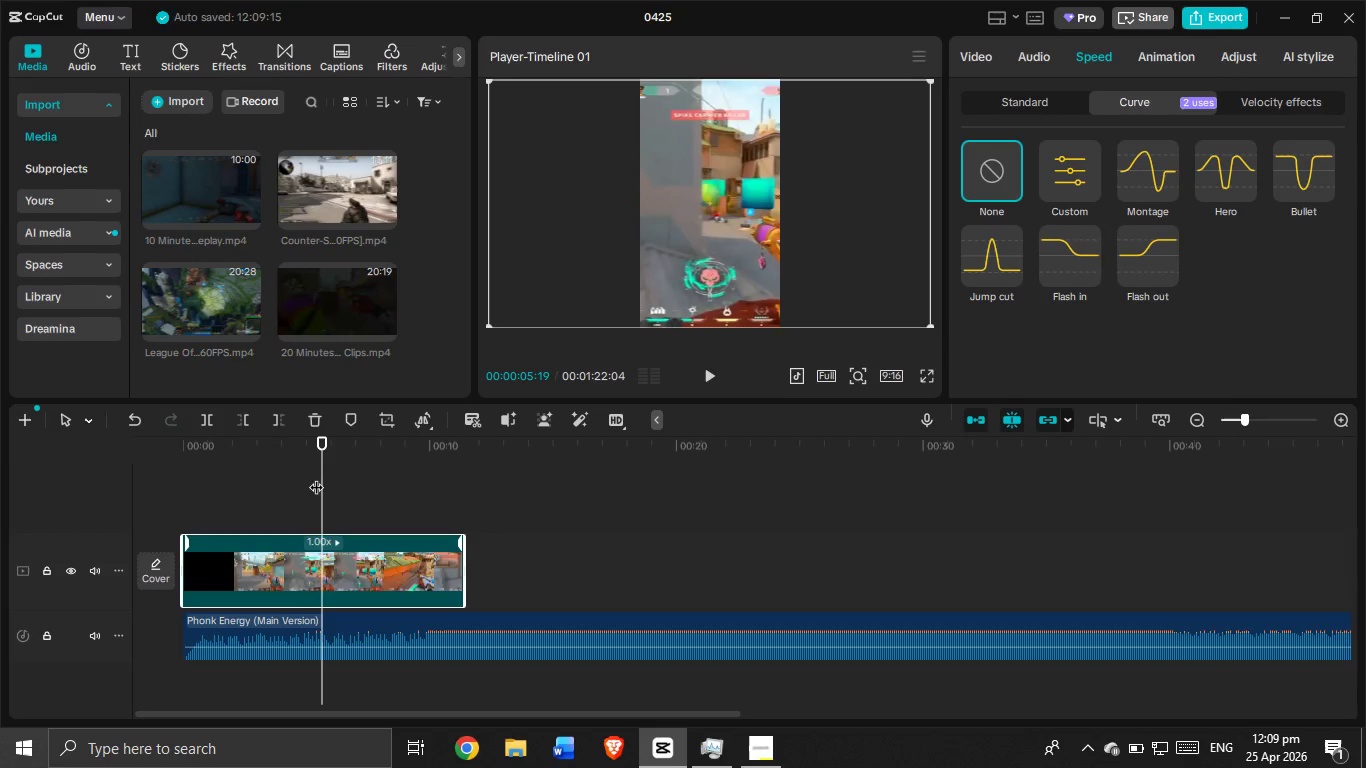 
left_click_drag(start_coordinate=[326, 488], to_coordinate=[87, 469])
 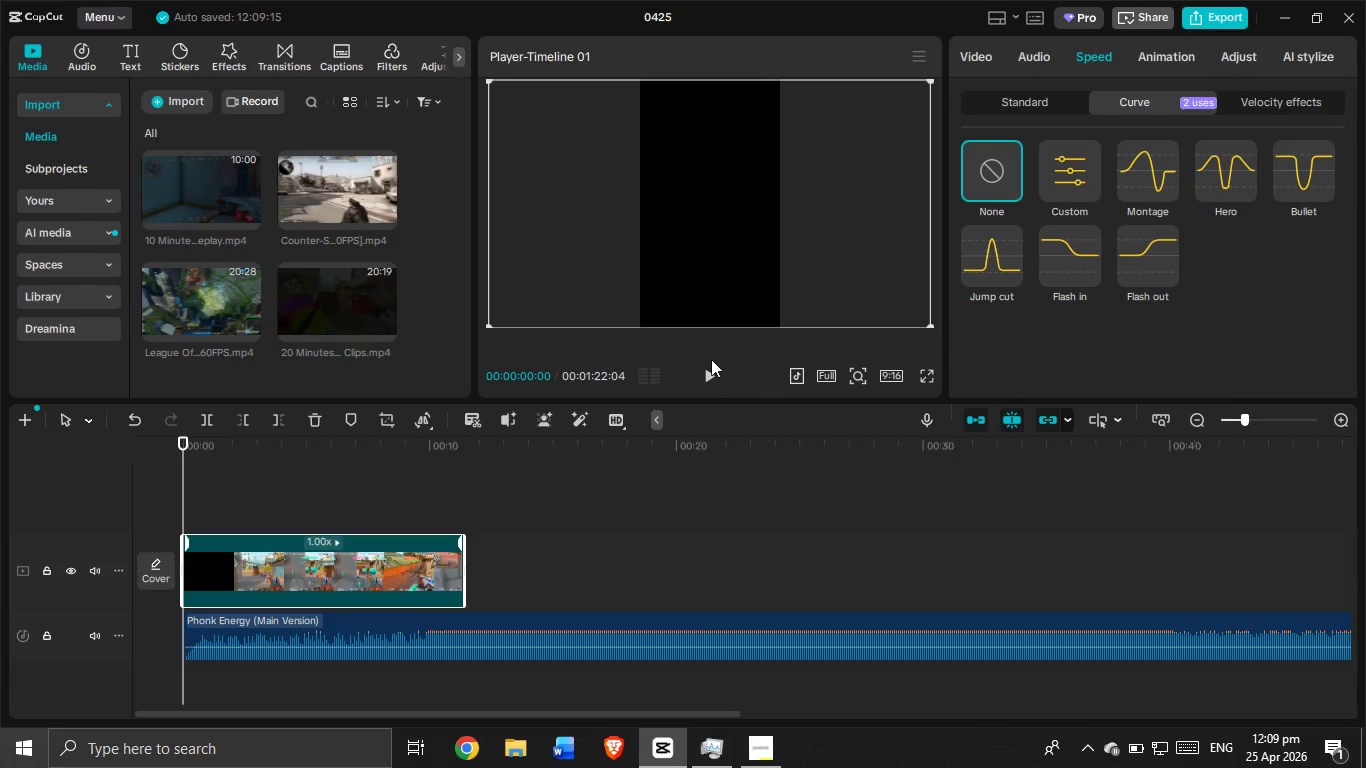 
left_click([709, 371])
 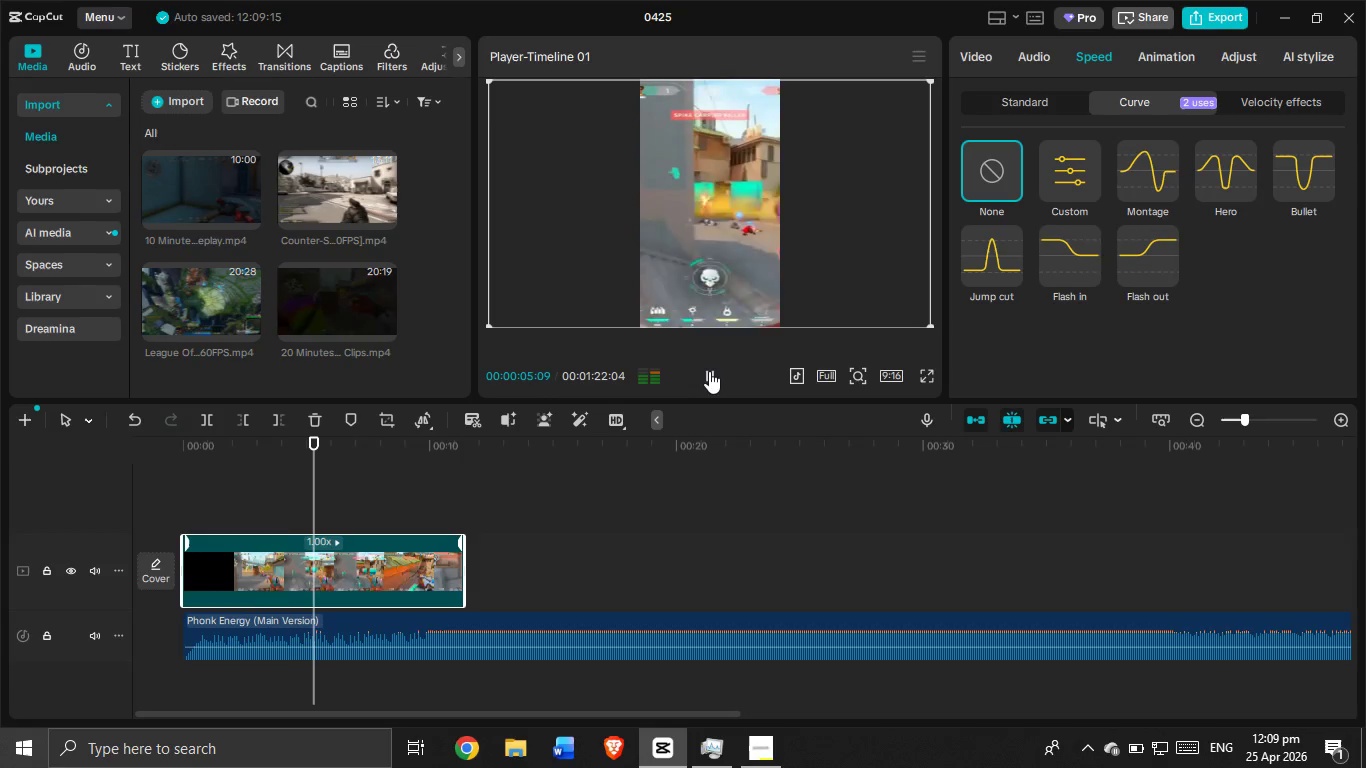 
wait(10.44)
 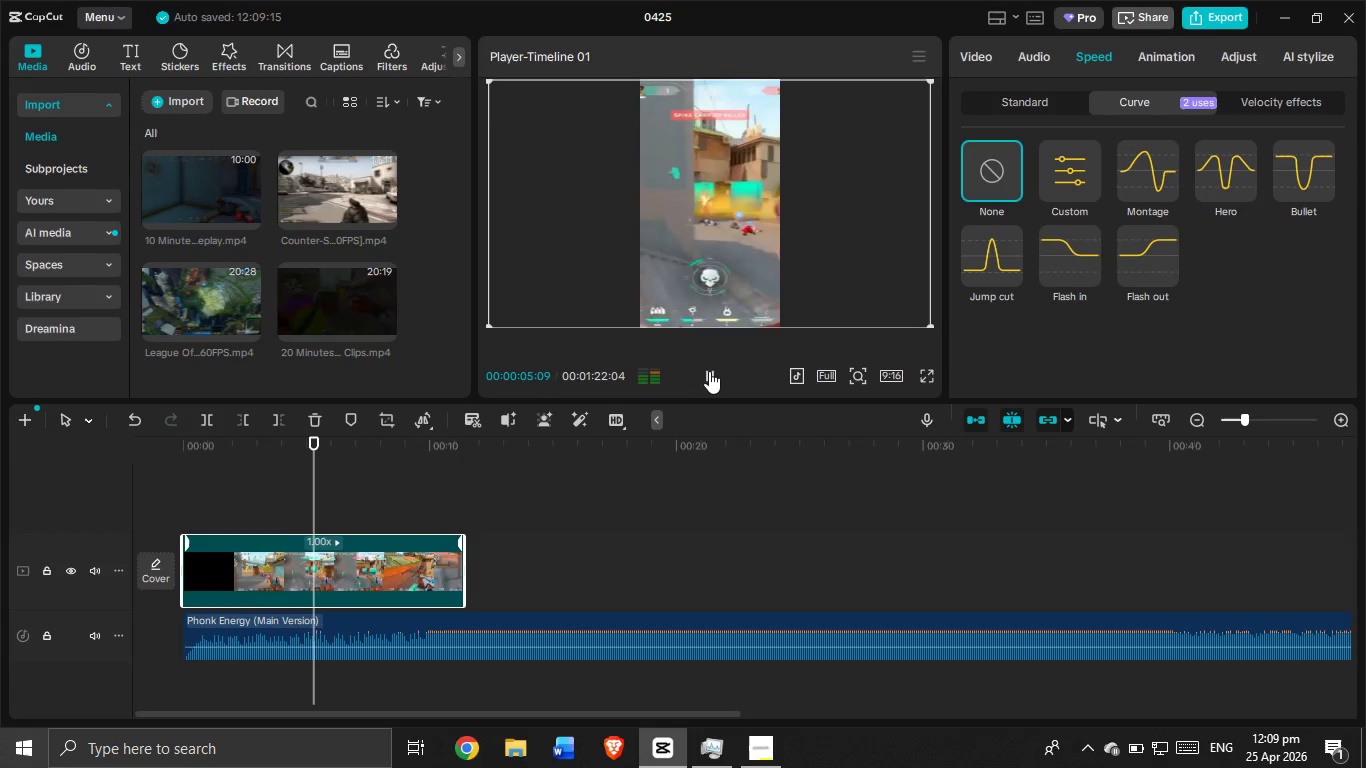 
left_click_drag(start_coordinate=[427, 498], to_coordinate=[160, 491])
 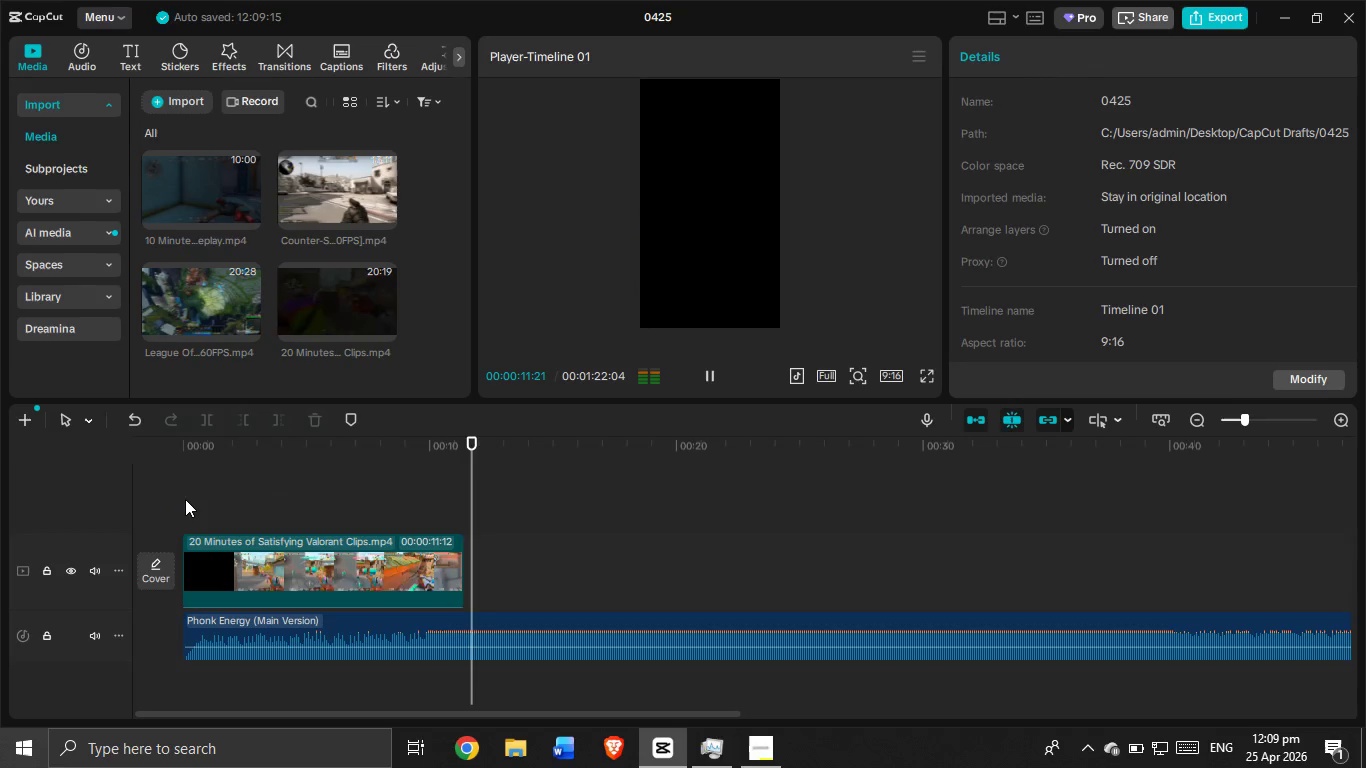 
left_click([185, 499])
 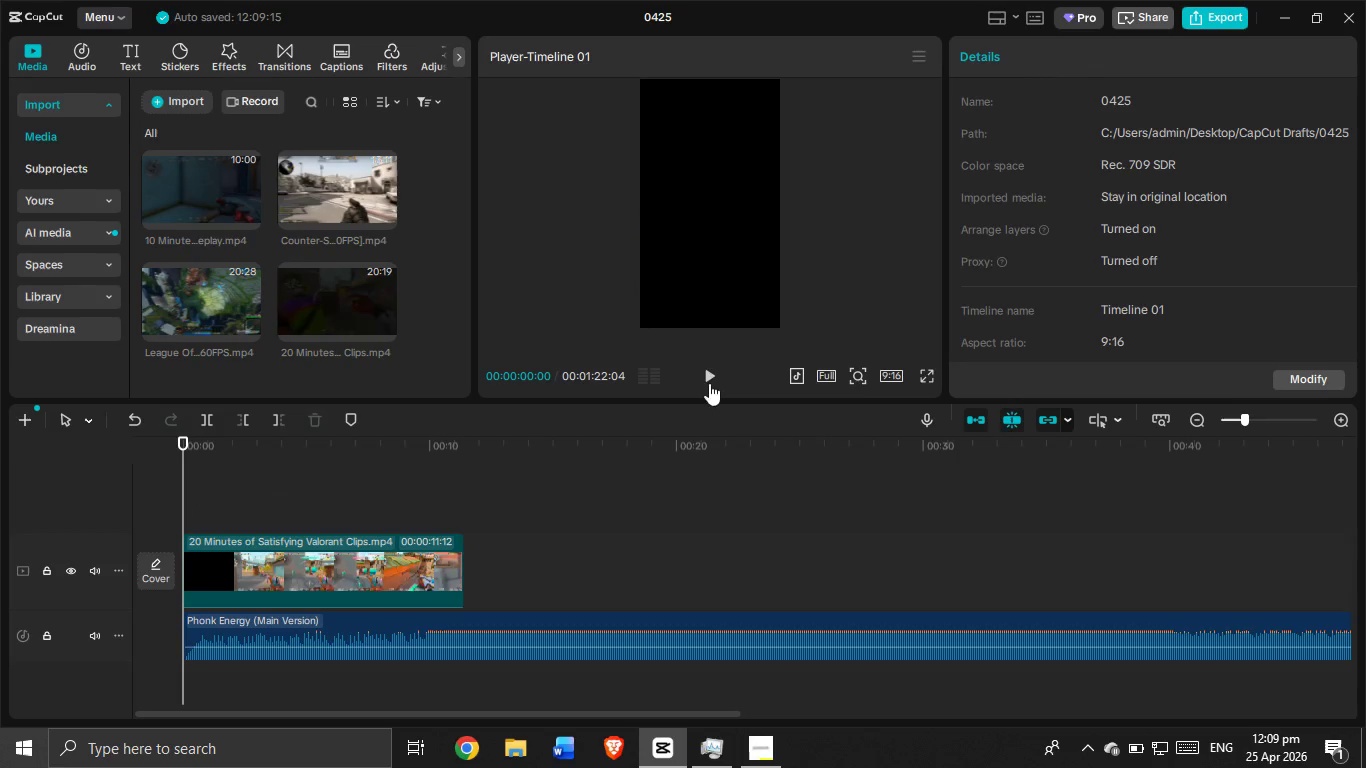 
left_click([711, 379])
 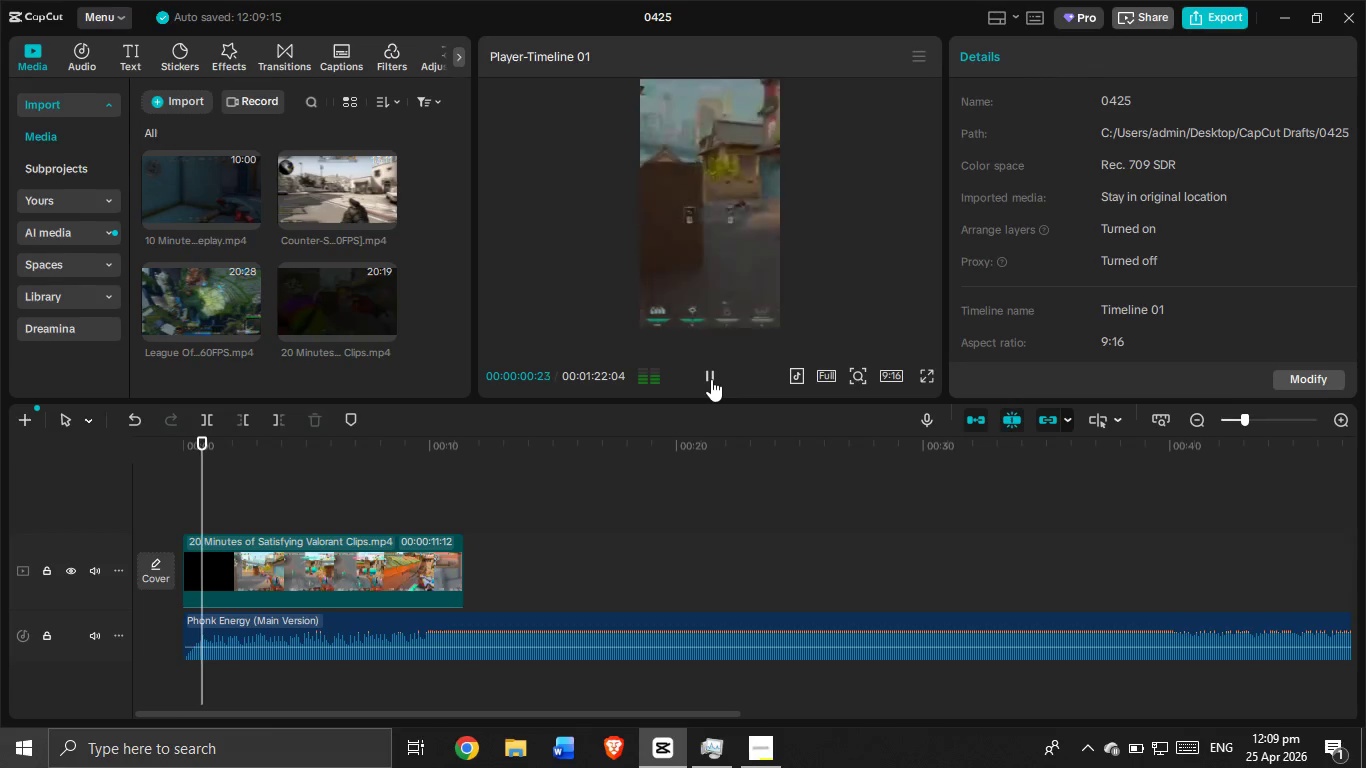 
left_click([711, 379])
 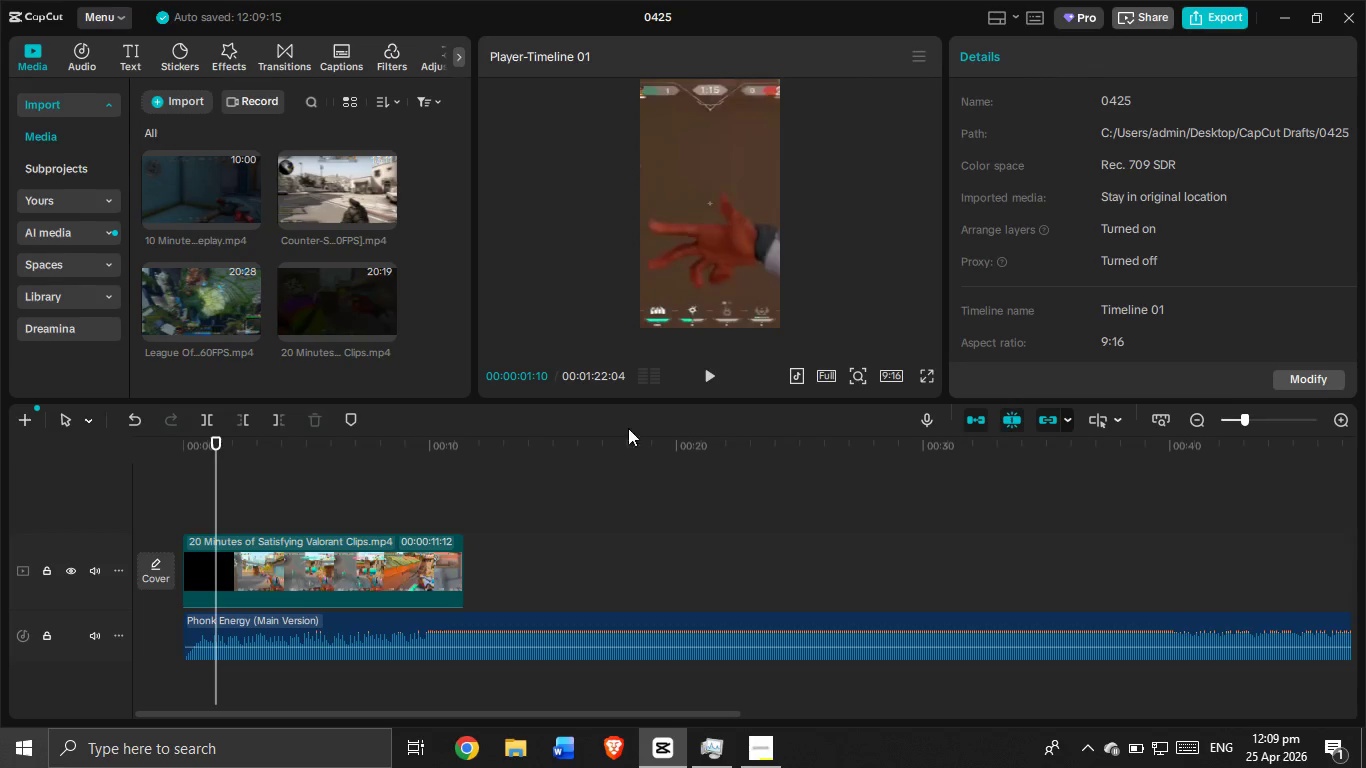 
left_click([709, 377])
 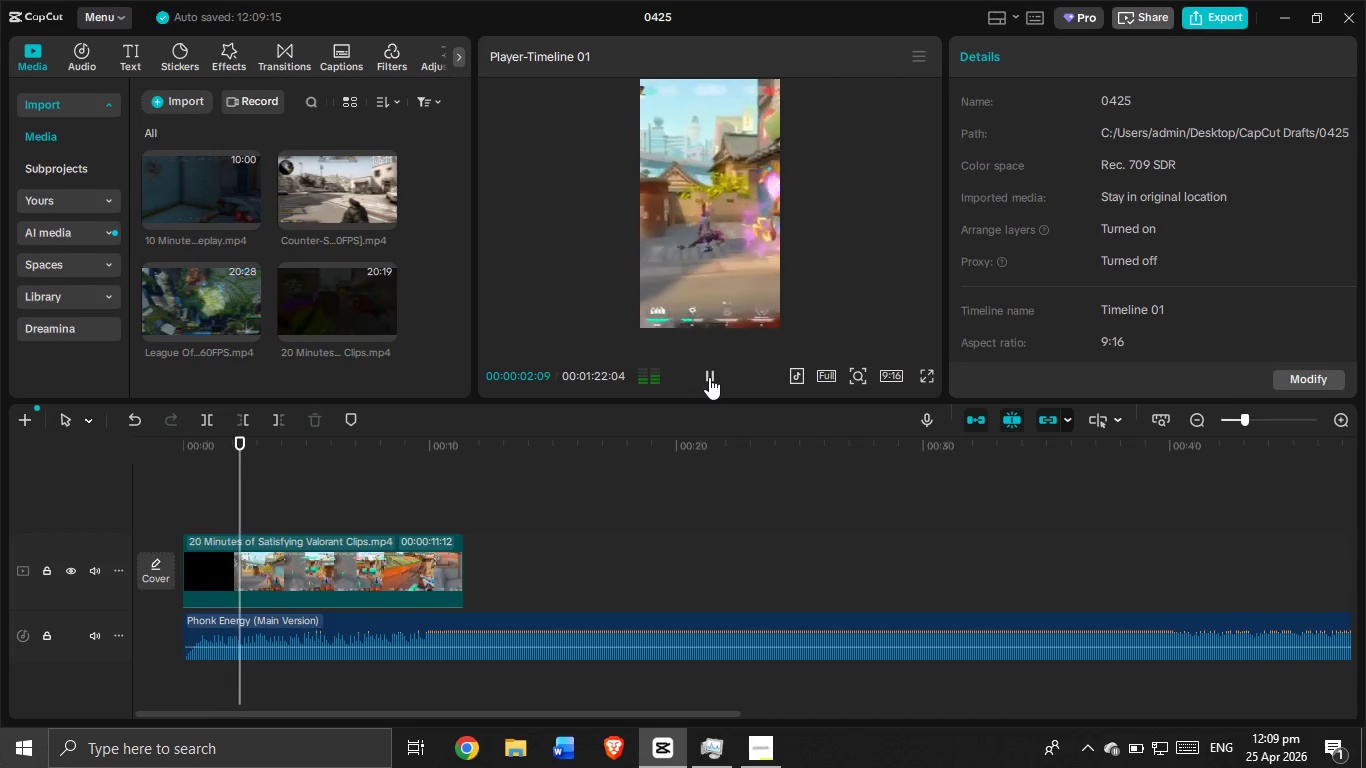 
left_click([709, 377])
 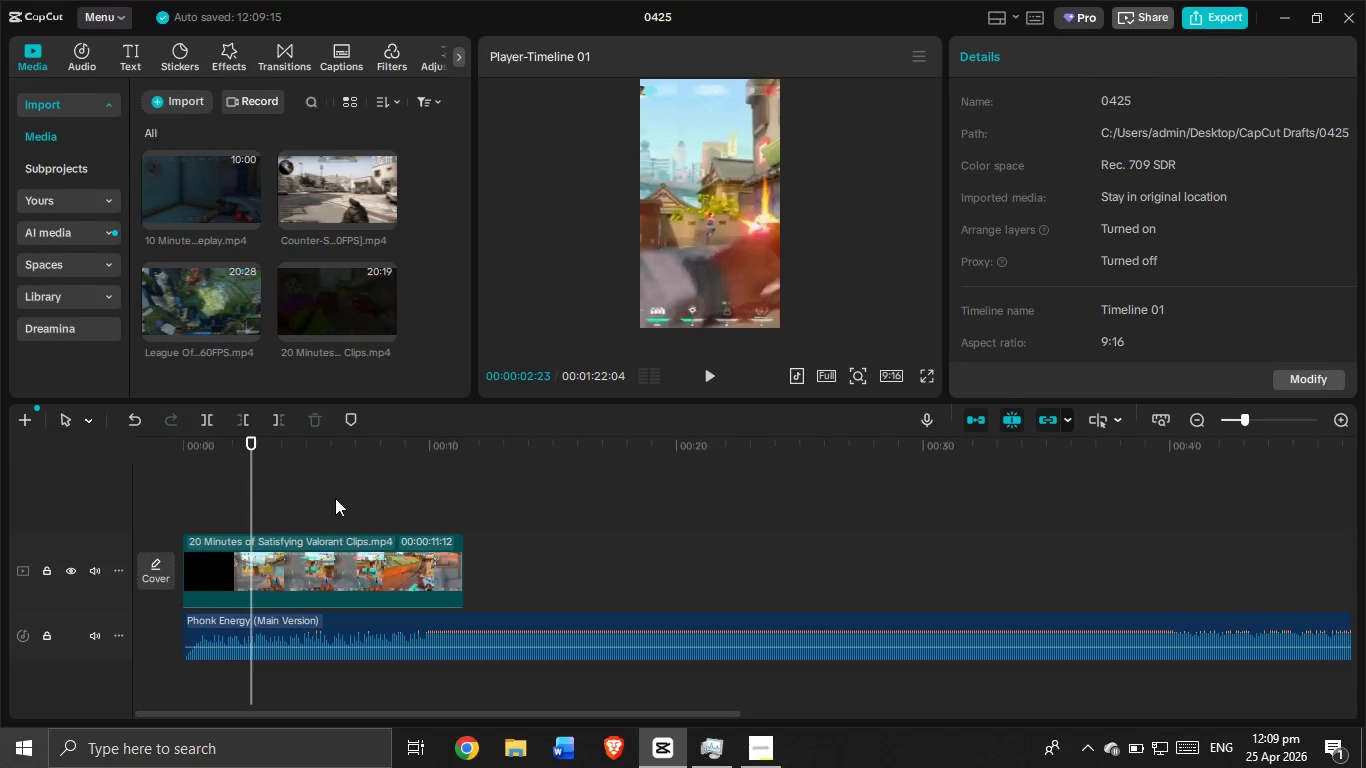 
left_click([300, 574])
 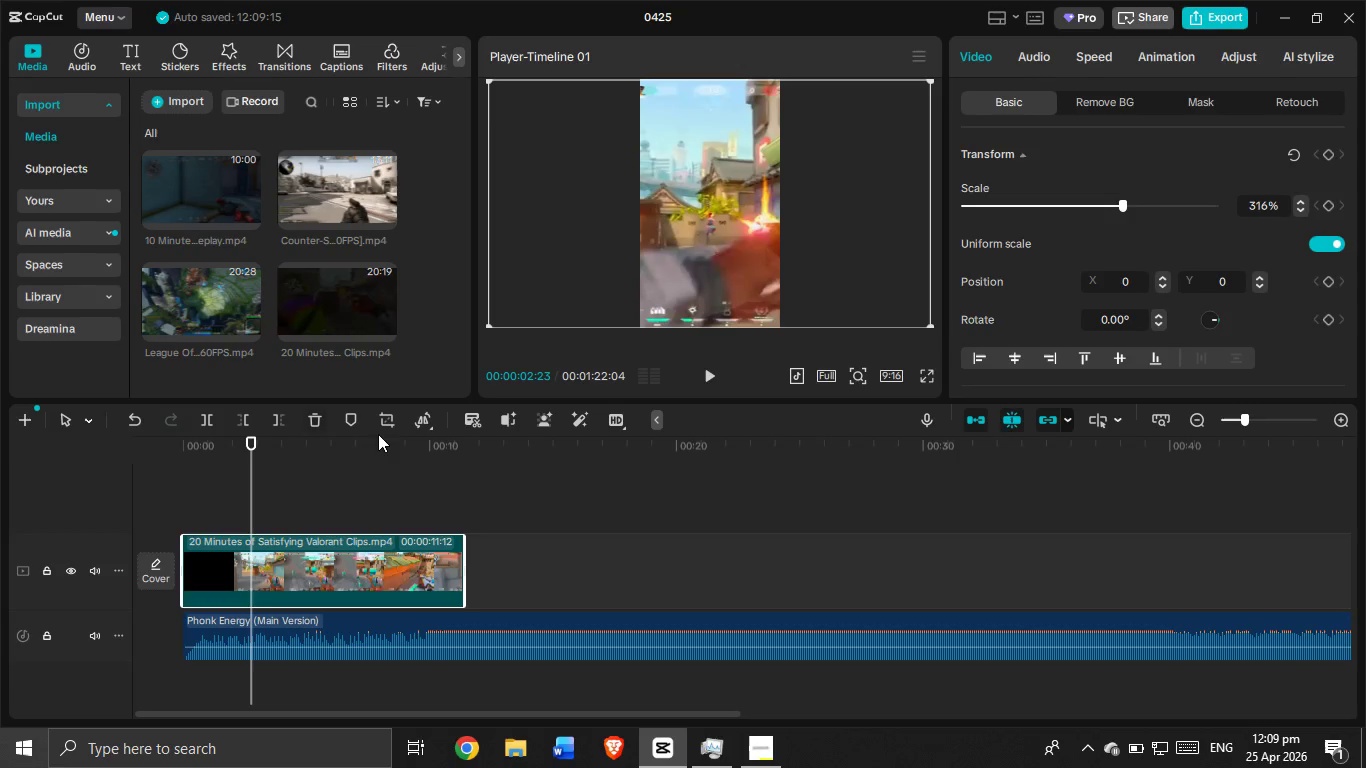 
left_click([292, 641])
 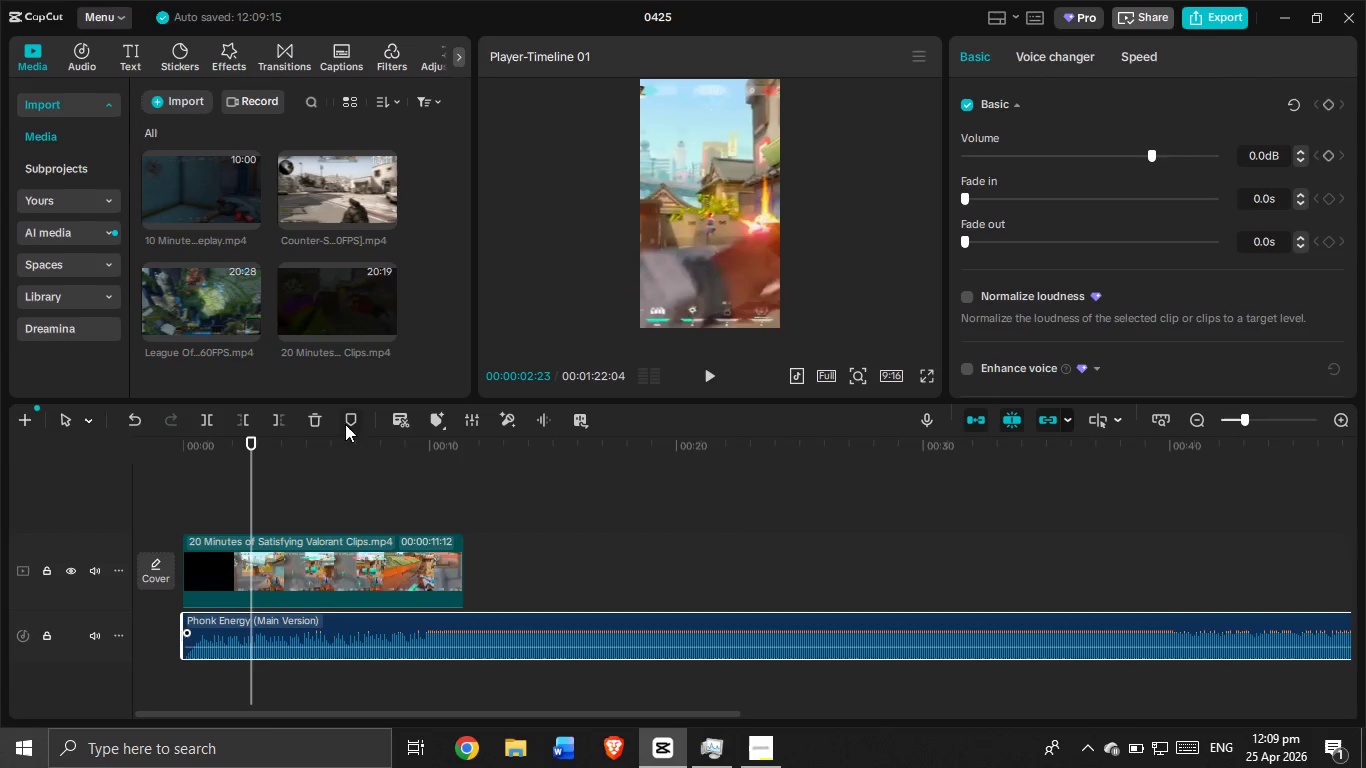 
left_click([351, 415])
 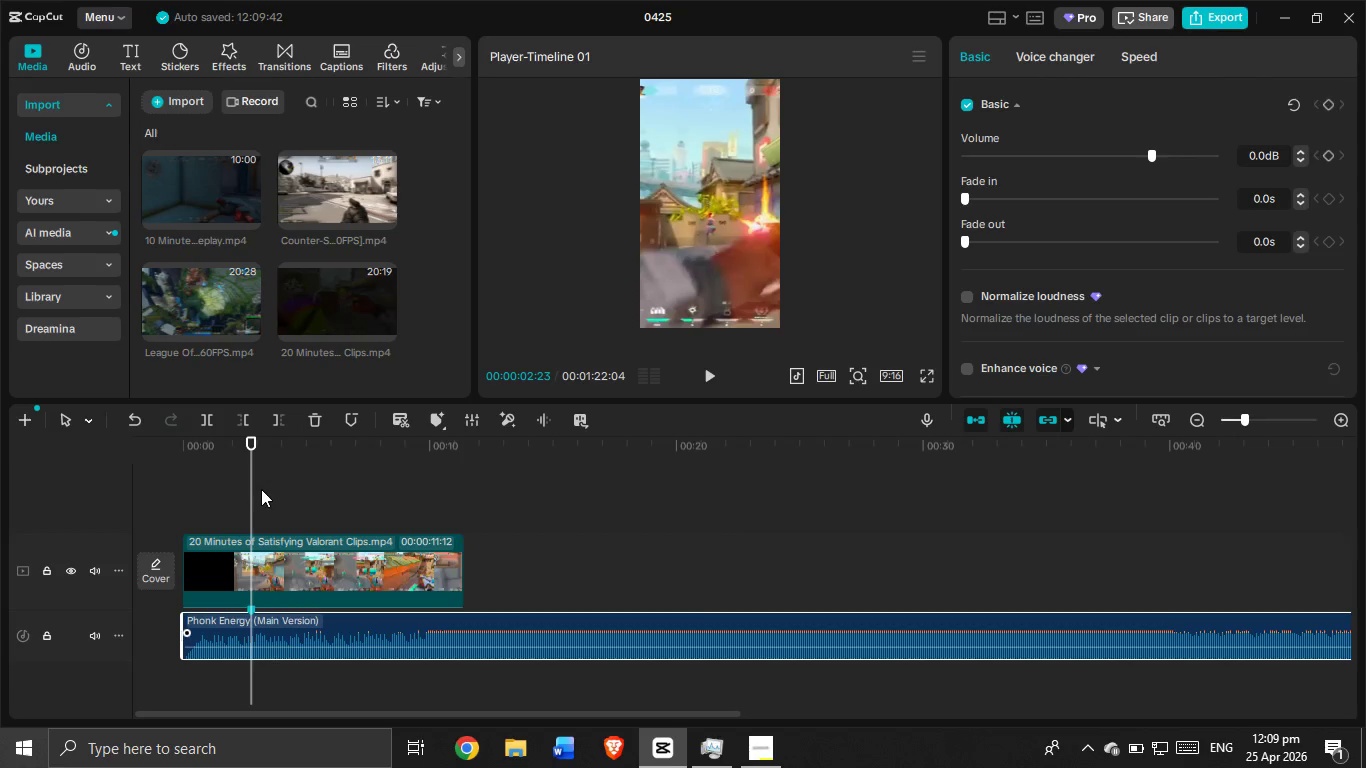 
left_click_drag(start_coordinate=[253, 483], to_coordinate=[128, 466])
 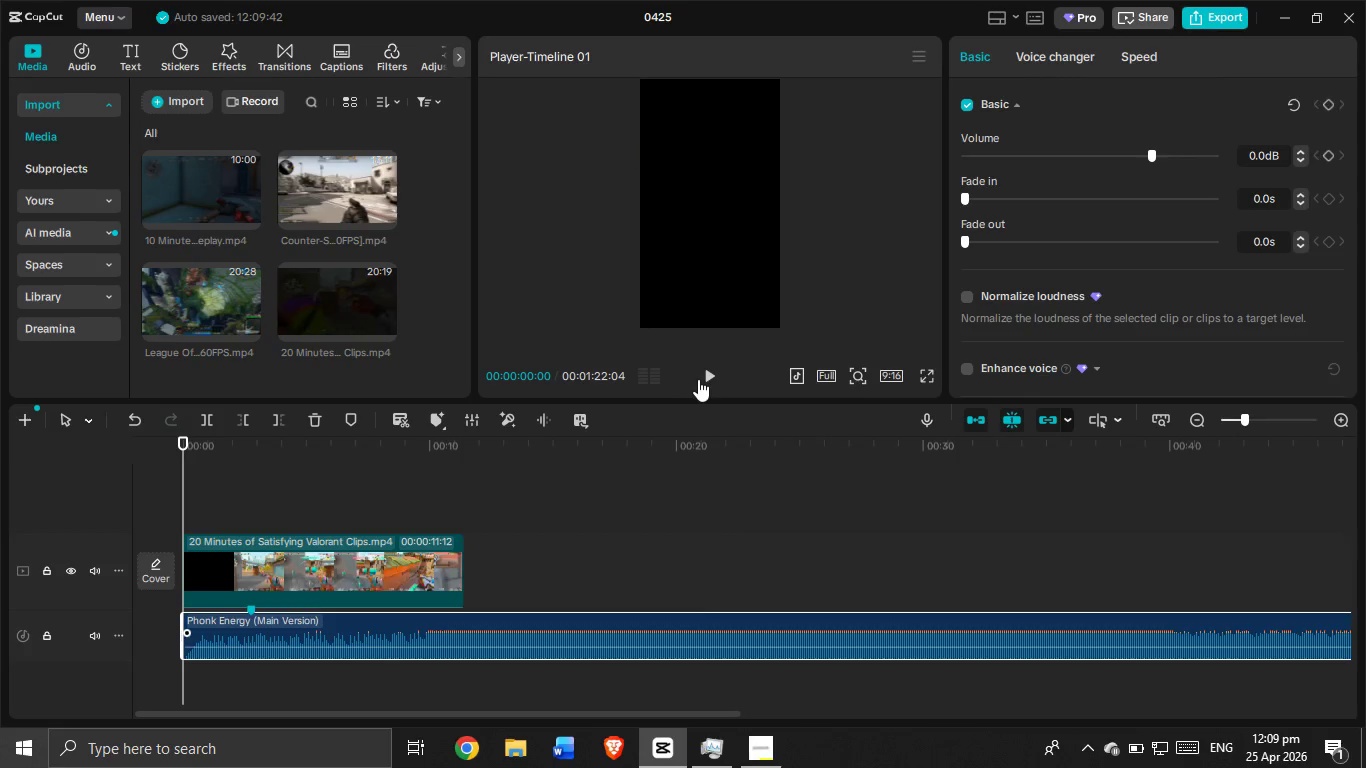 
left_click([701, 376])
 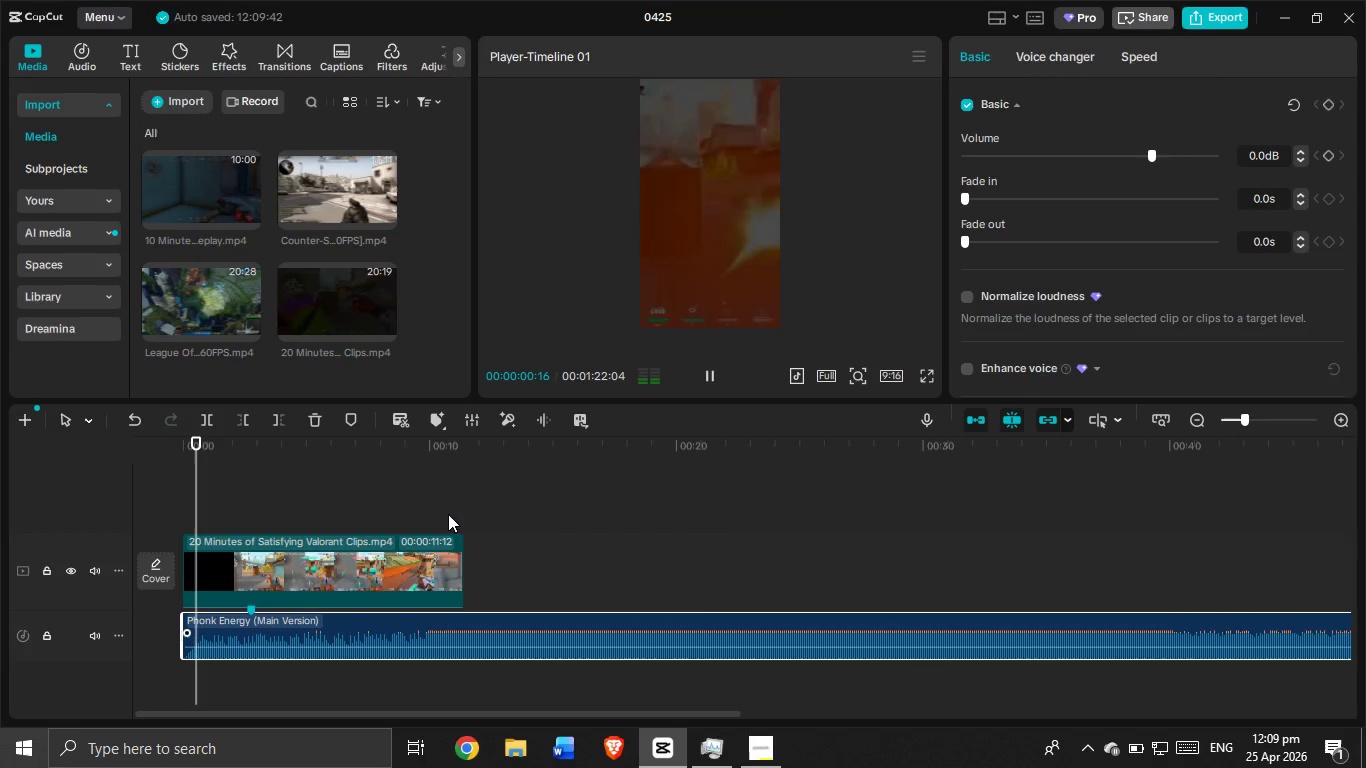 
left_click([431, 551])
 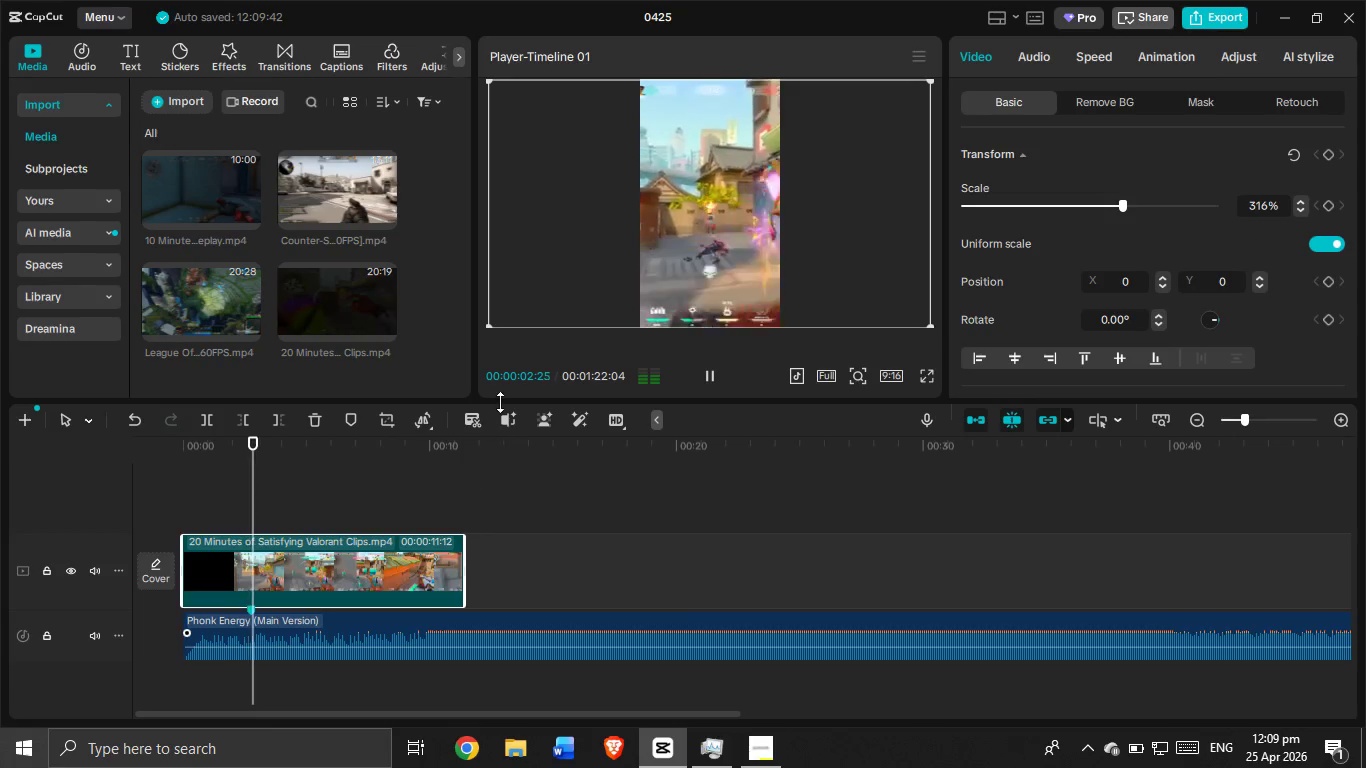 
left_click([257, 495])
 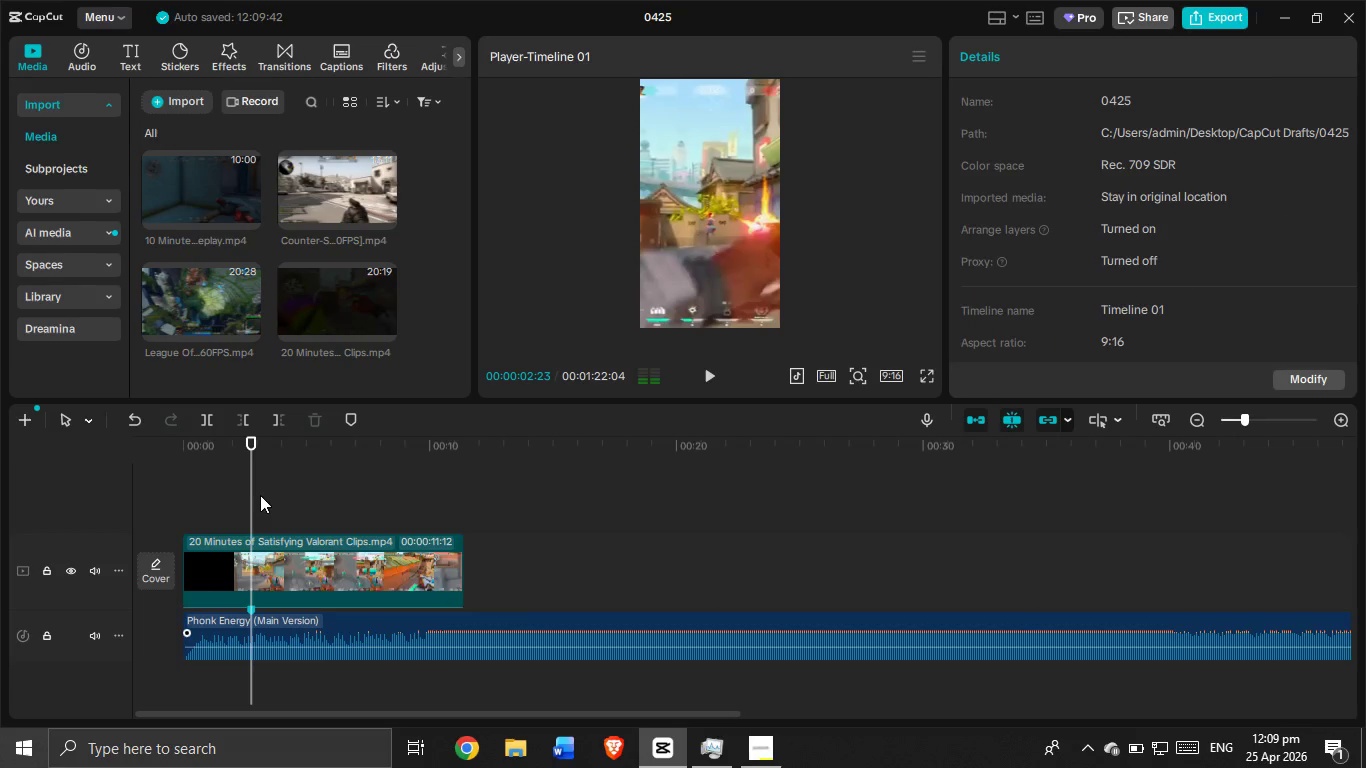 
left_click_drag(start_coordinate=[260, 495], to_coordinate=[124, 506])
 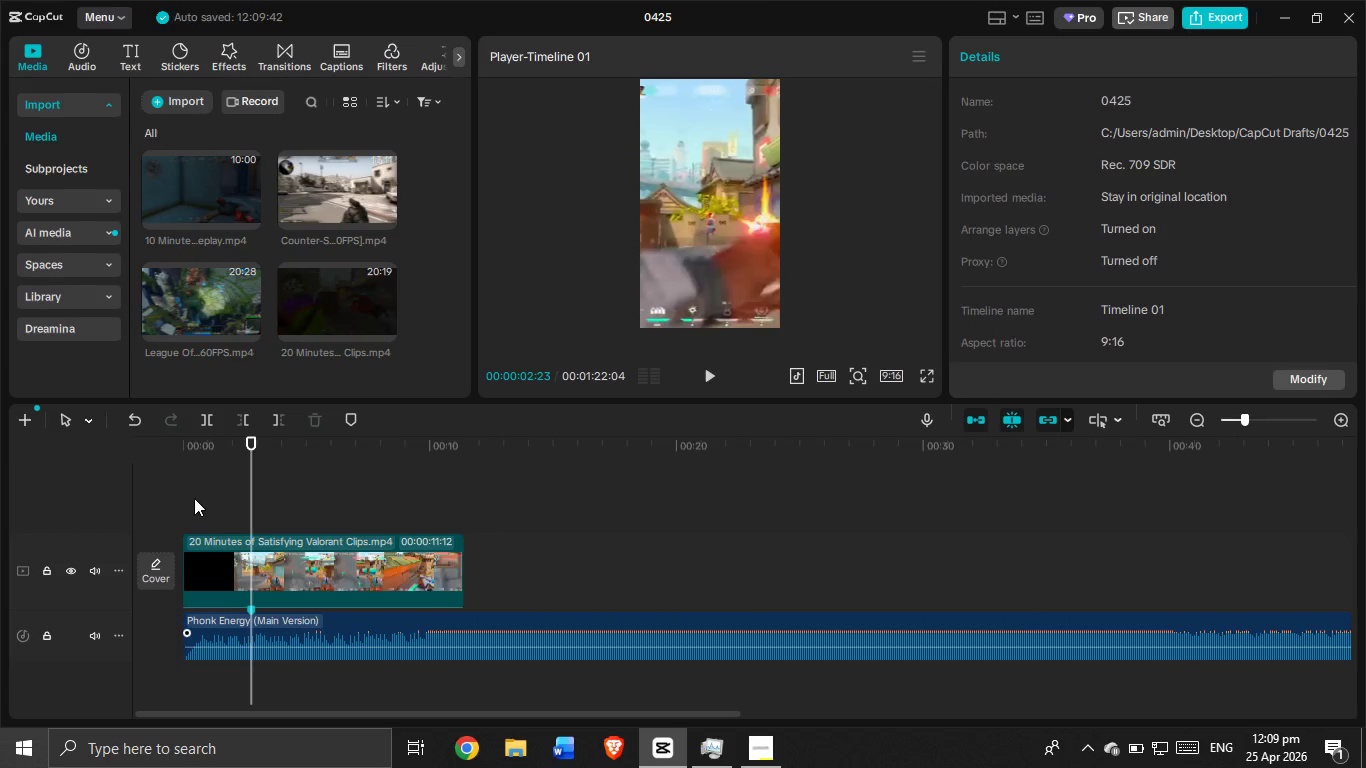 
left_click([194, 498])
 